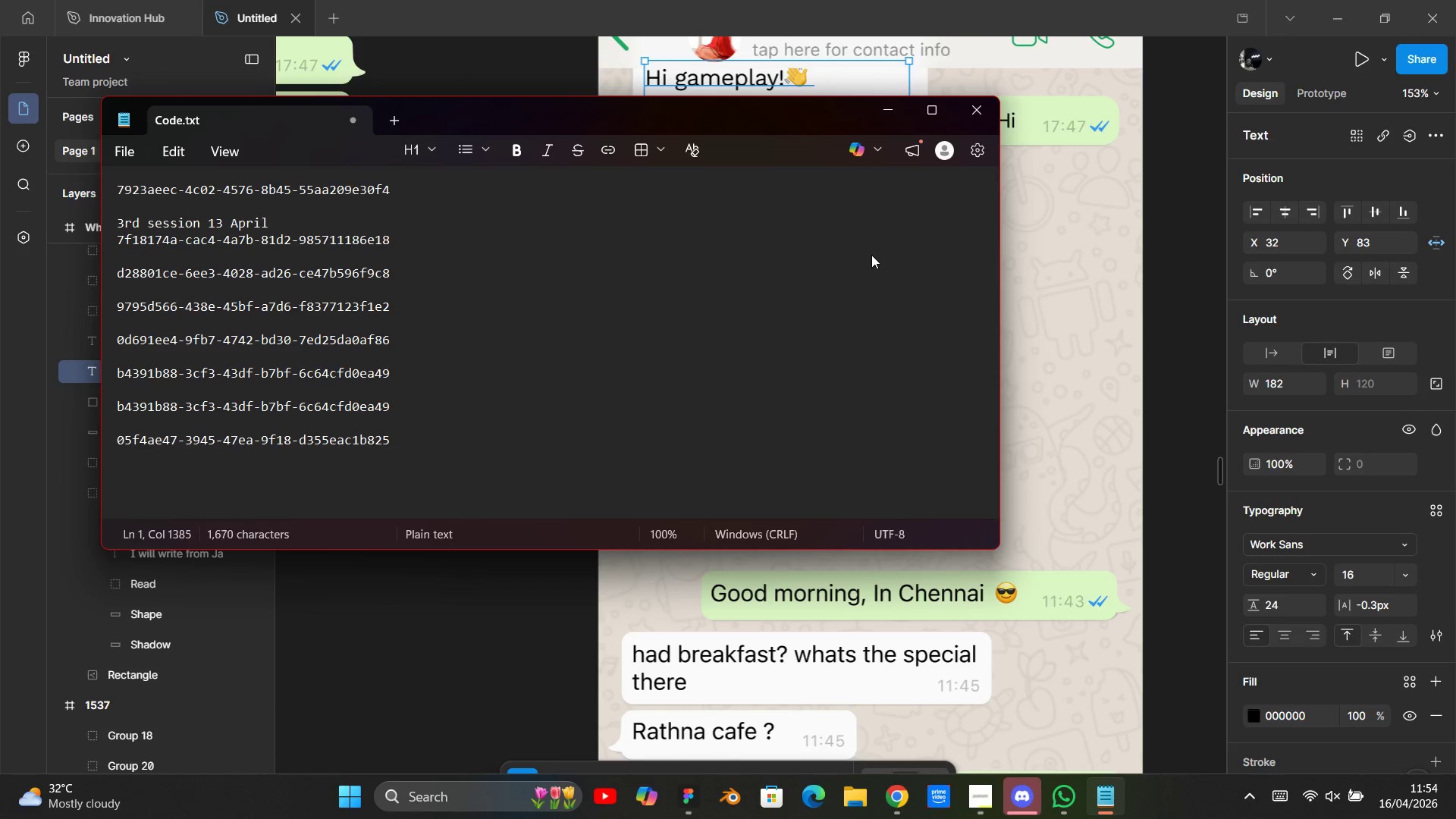 
hold_key(key=Space, duration=1.5)
 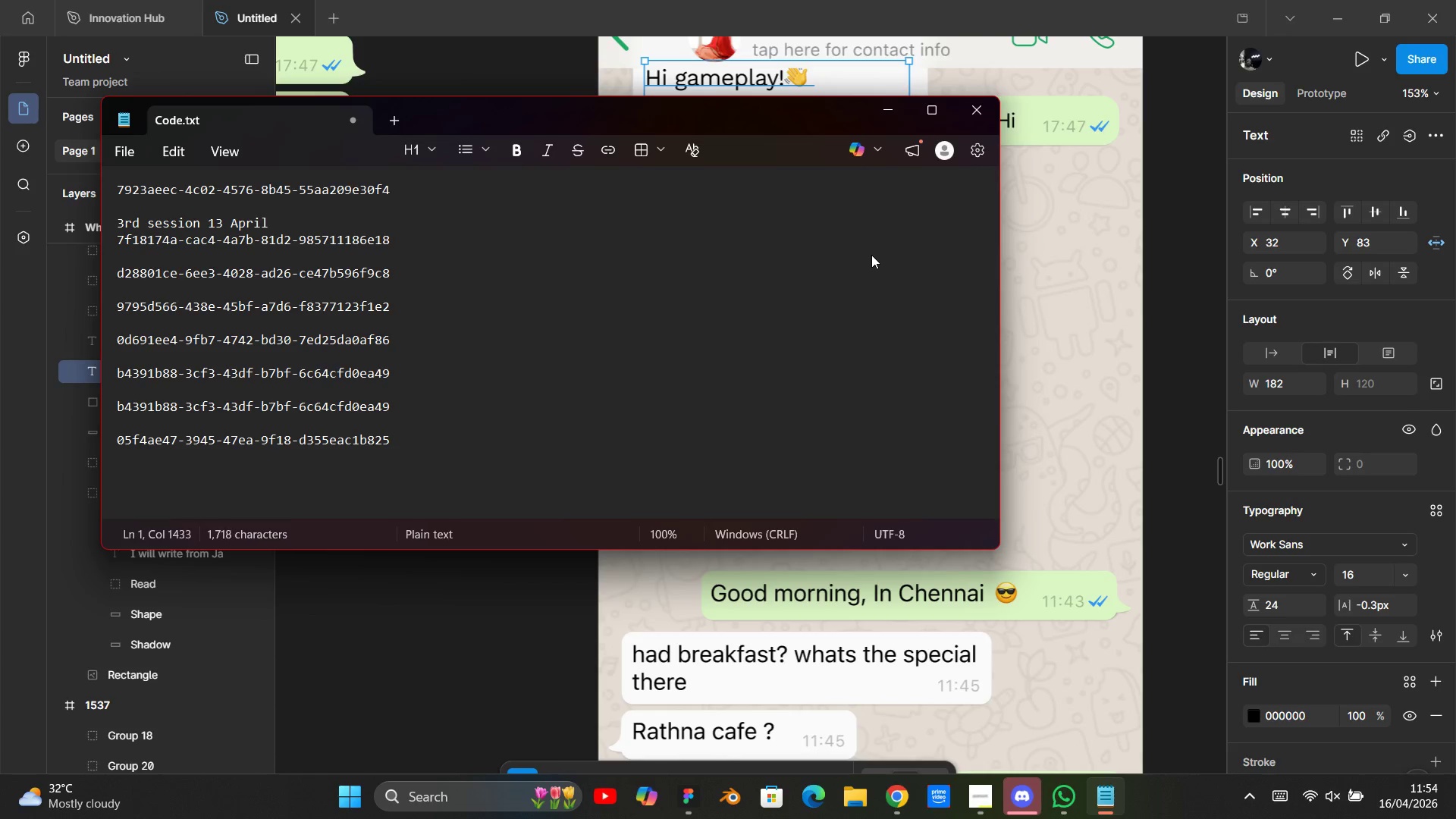 
hold_key(key=Space, duration=1.52)
 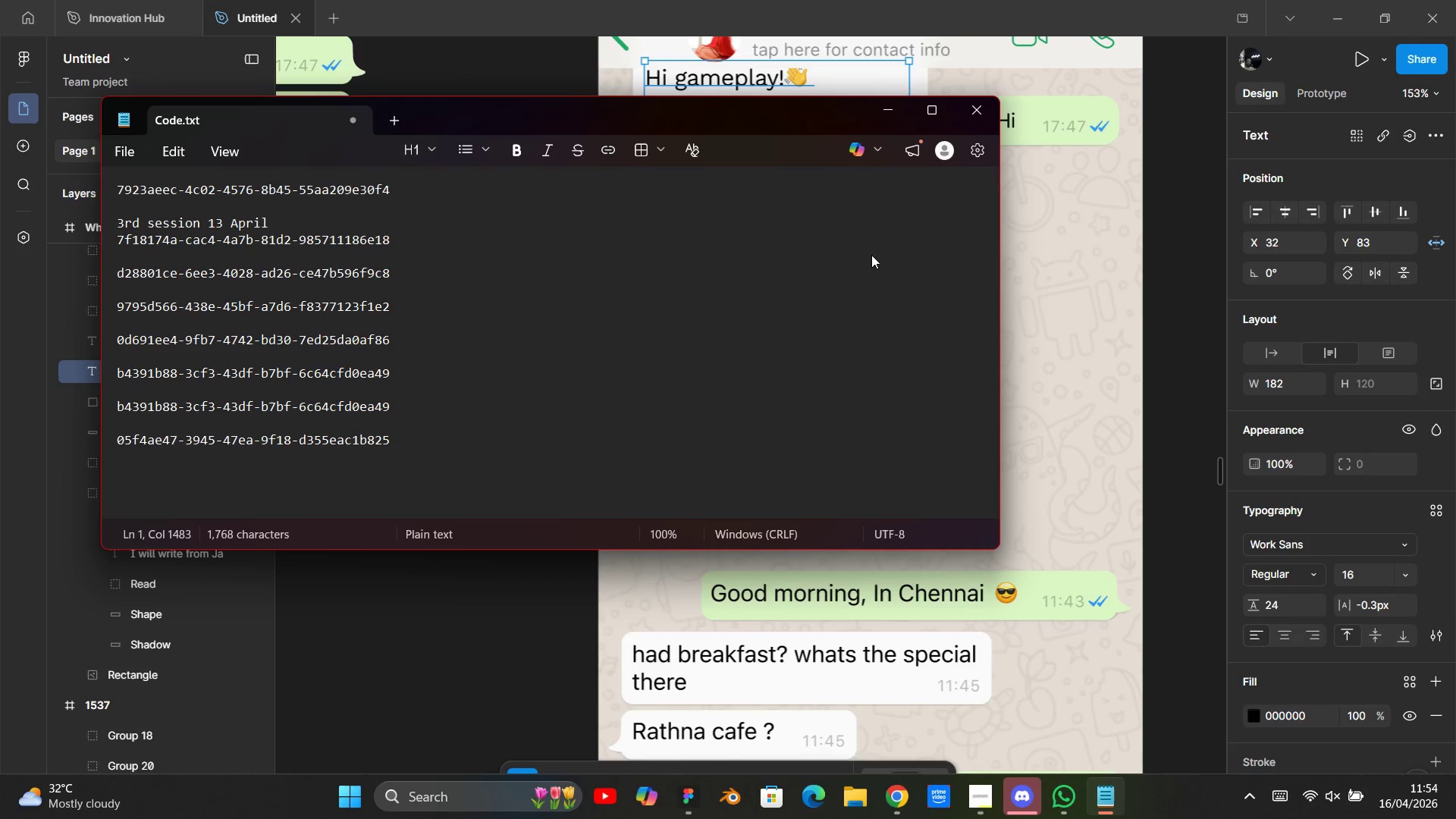 
hold_key(key=Space, duration=1.5)
 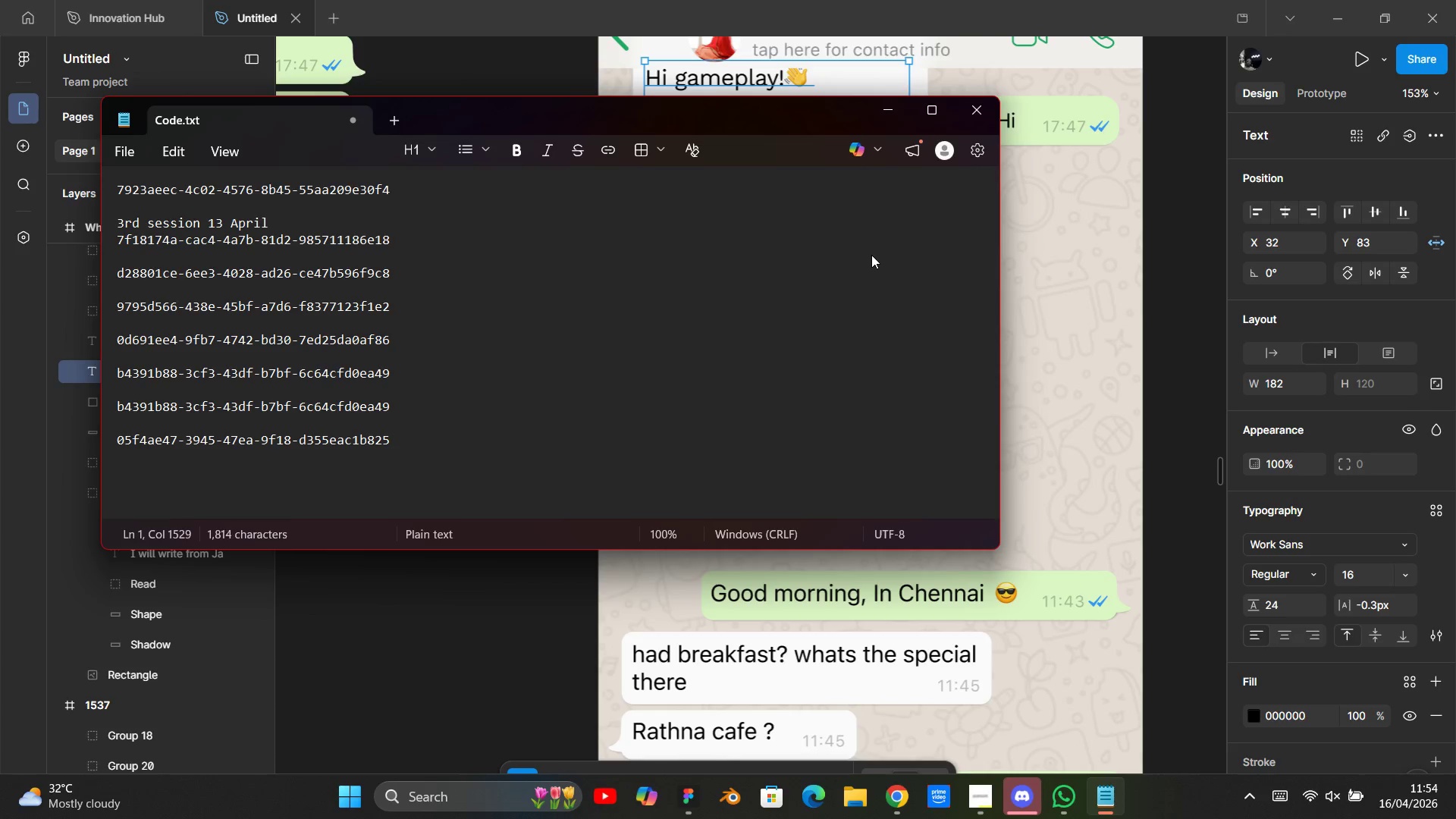 
hold_key(key=Space, duration=1.5)
 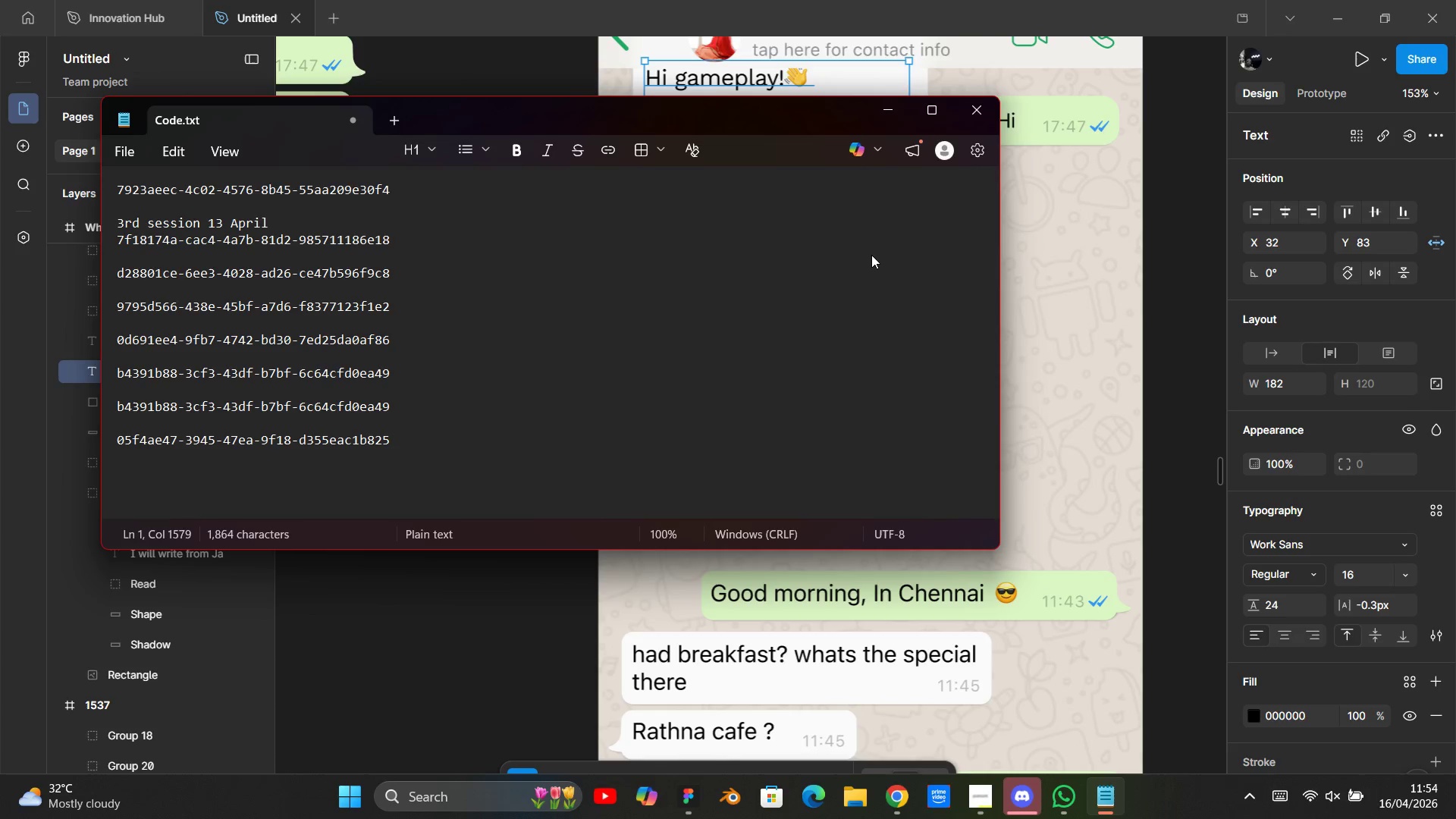 
hold_key(key=Space, duration=1.51)
 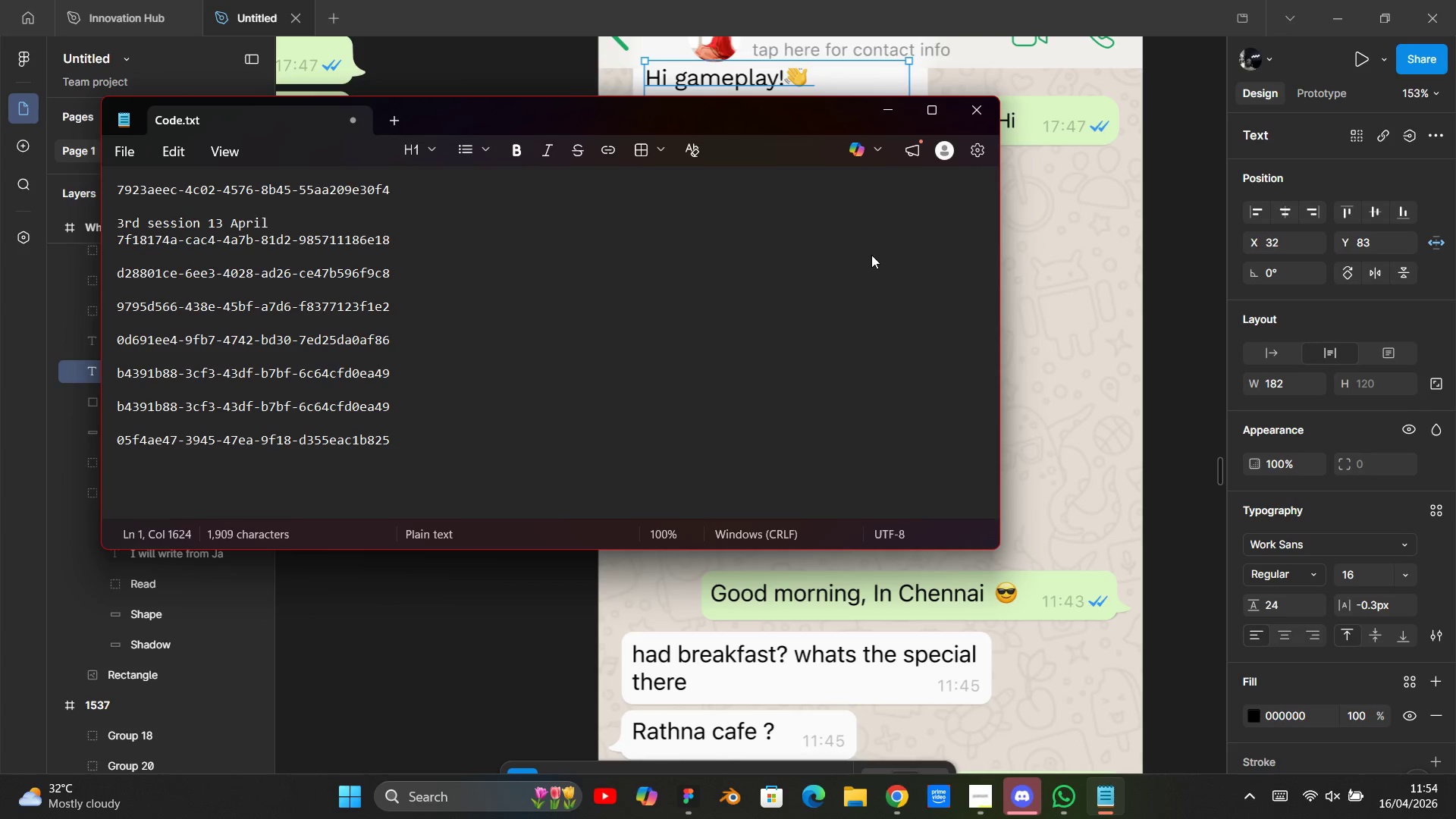 
hold_key(key=Space, duration=1.5)
 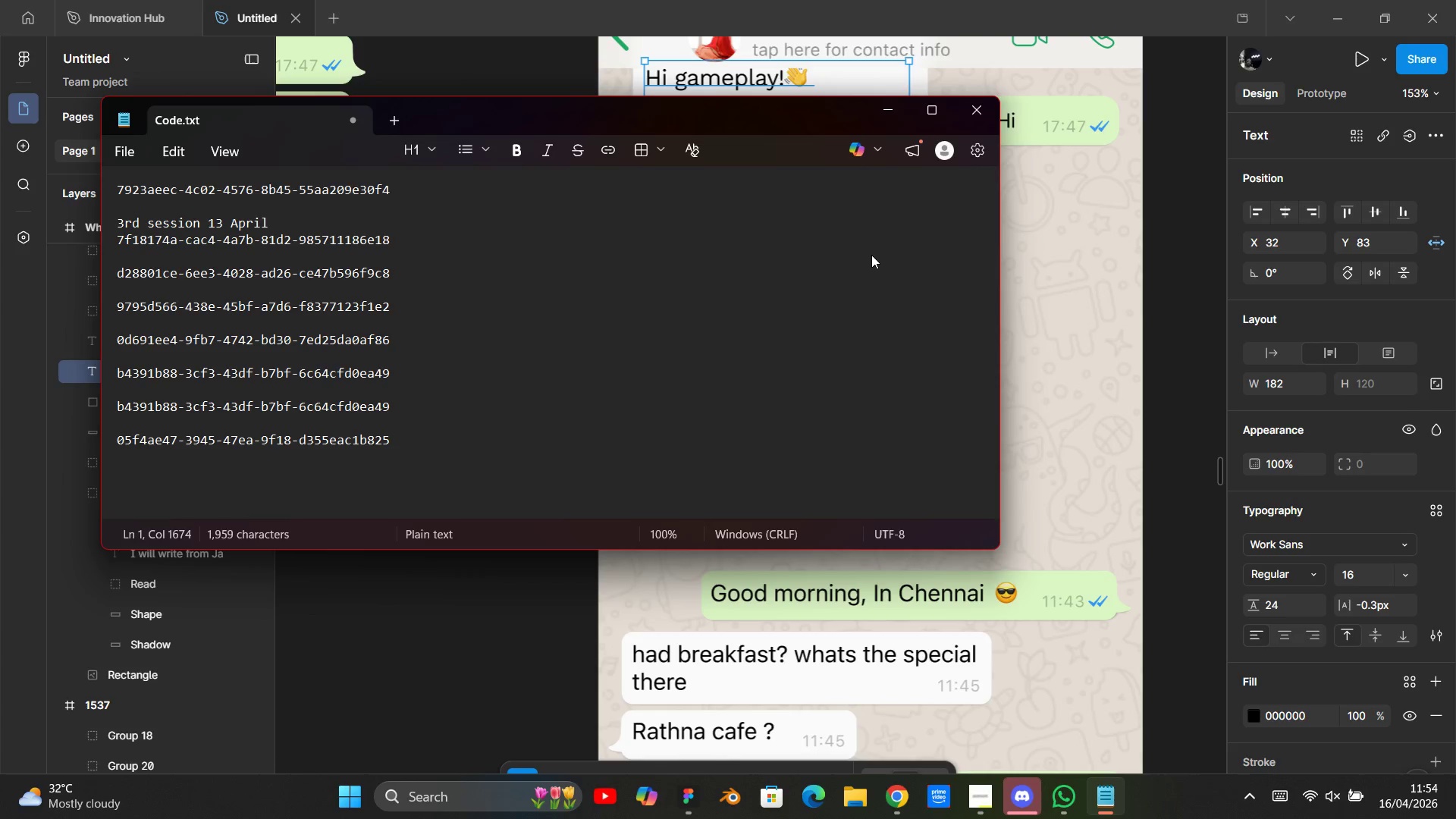 
hold_key(key=Space, duration=1.52)
 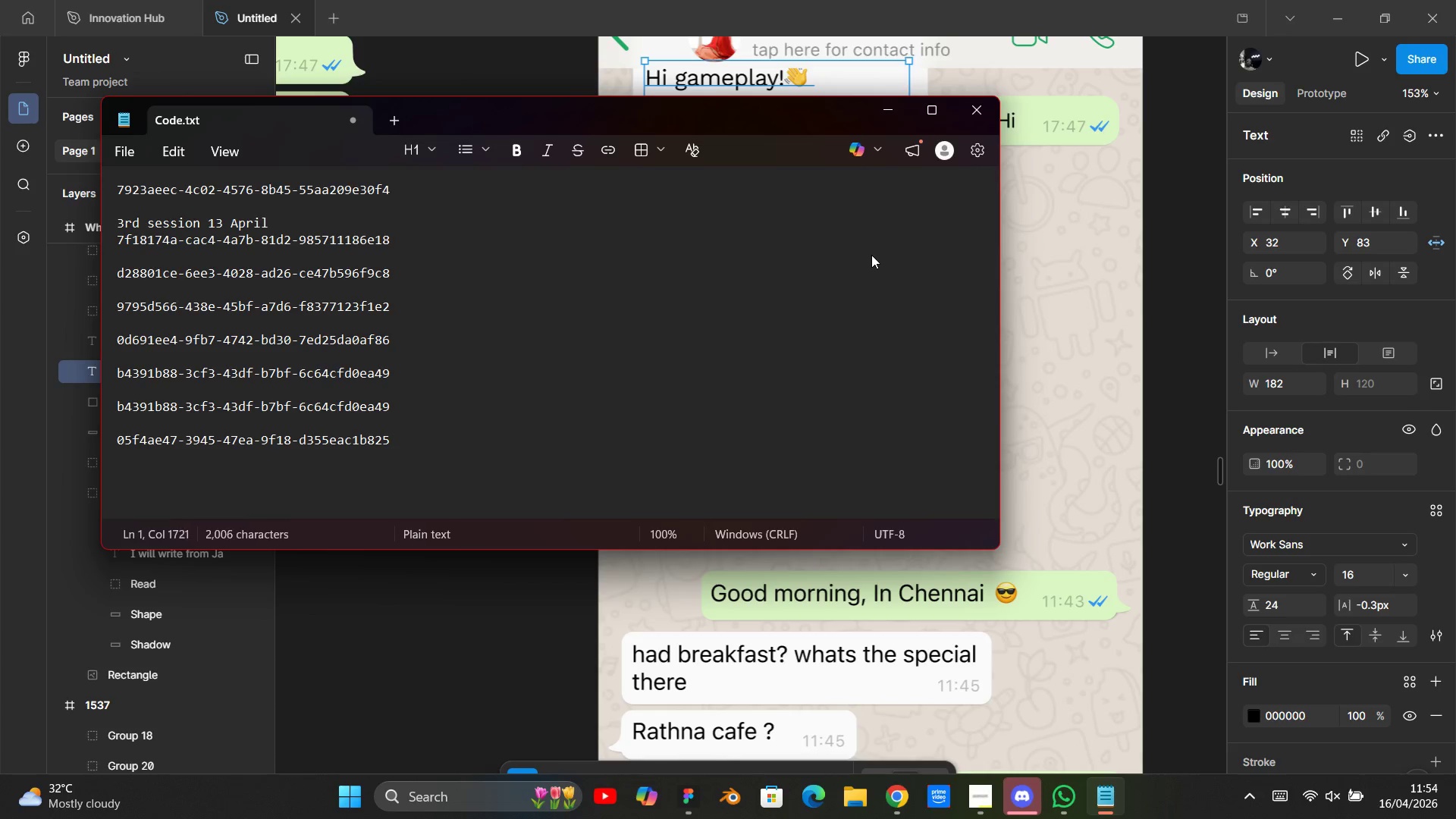 
hold_key(key=Space, duration=1.5)
 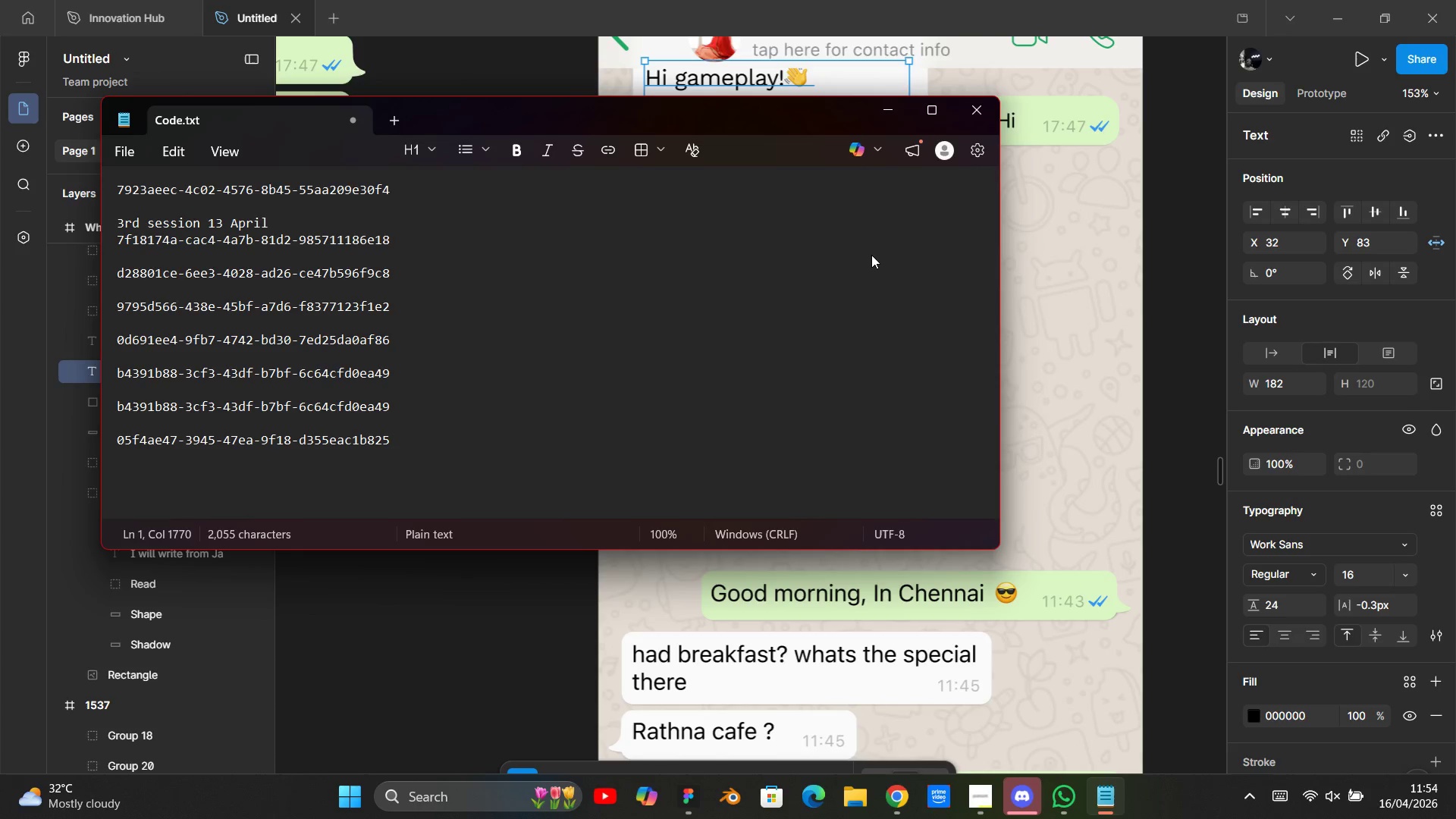 
hold_key(key=Space, duration=1.52)
 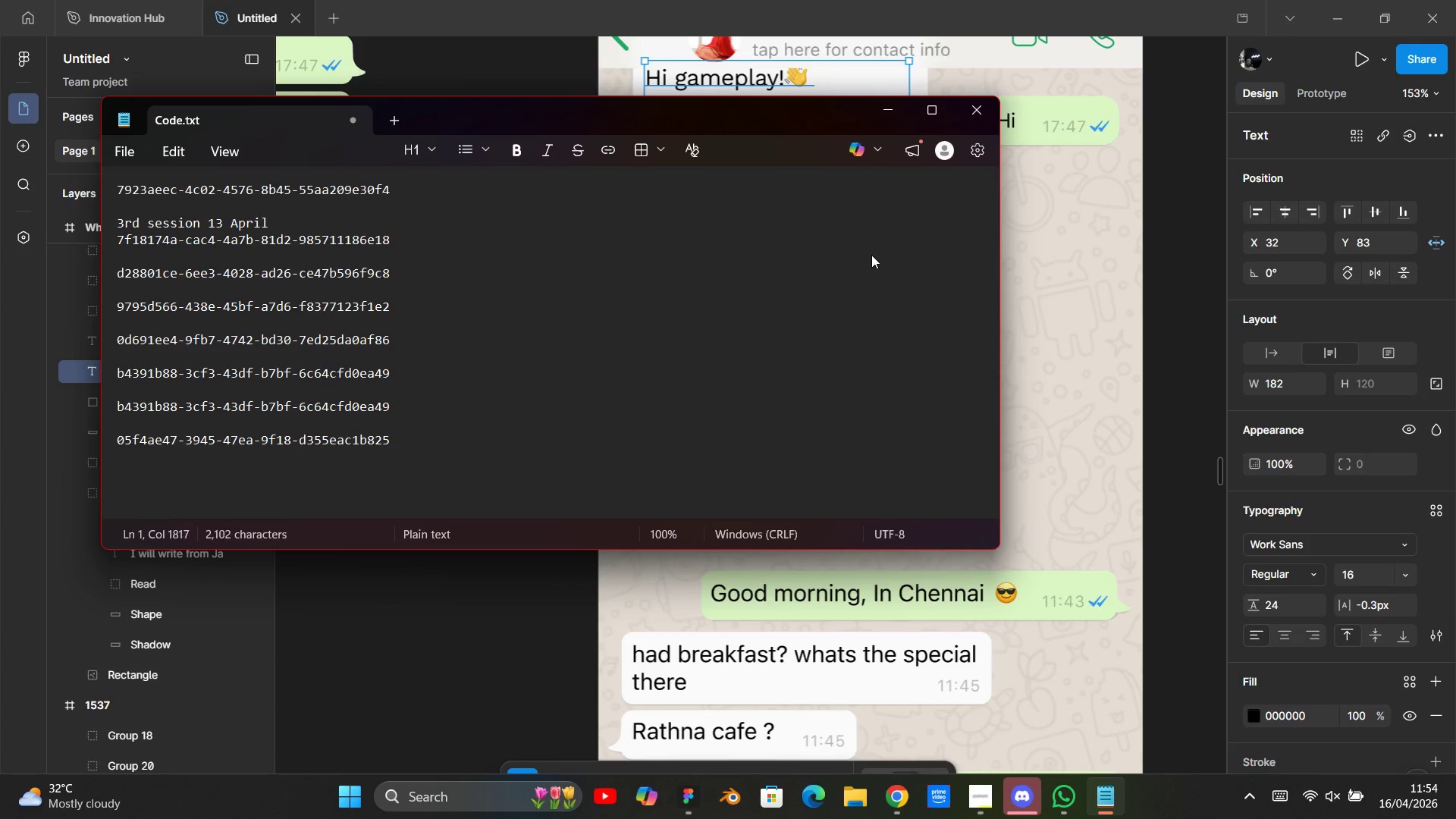 
hold_key(key=Space, duration=1.5)
 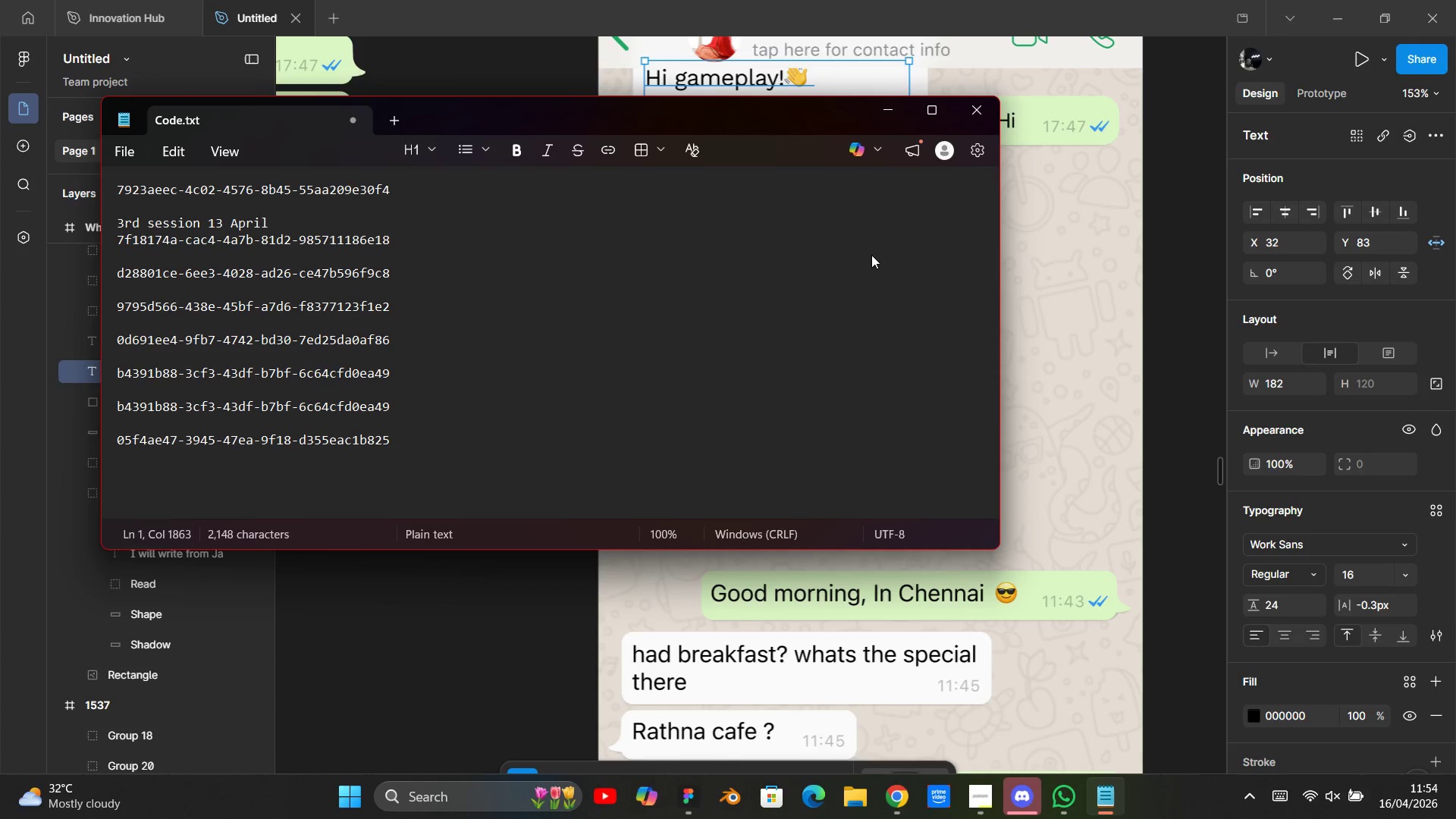 
hold_key(key=Space, duration=1.51)
 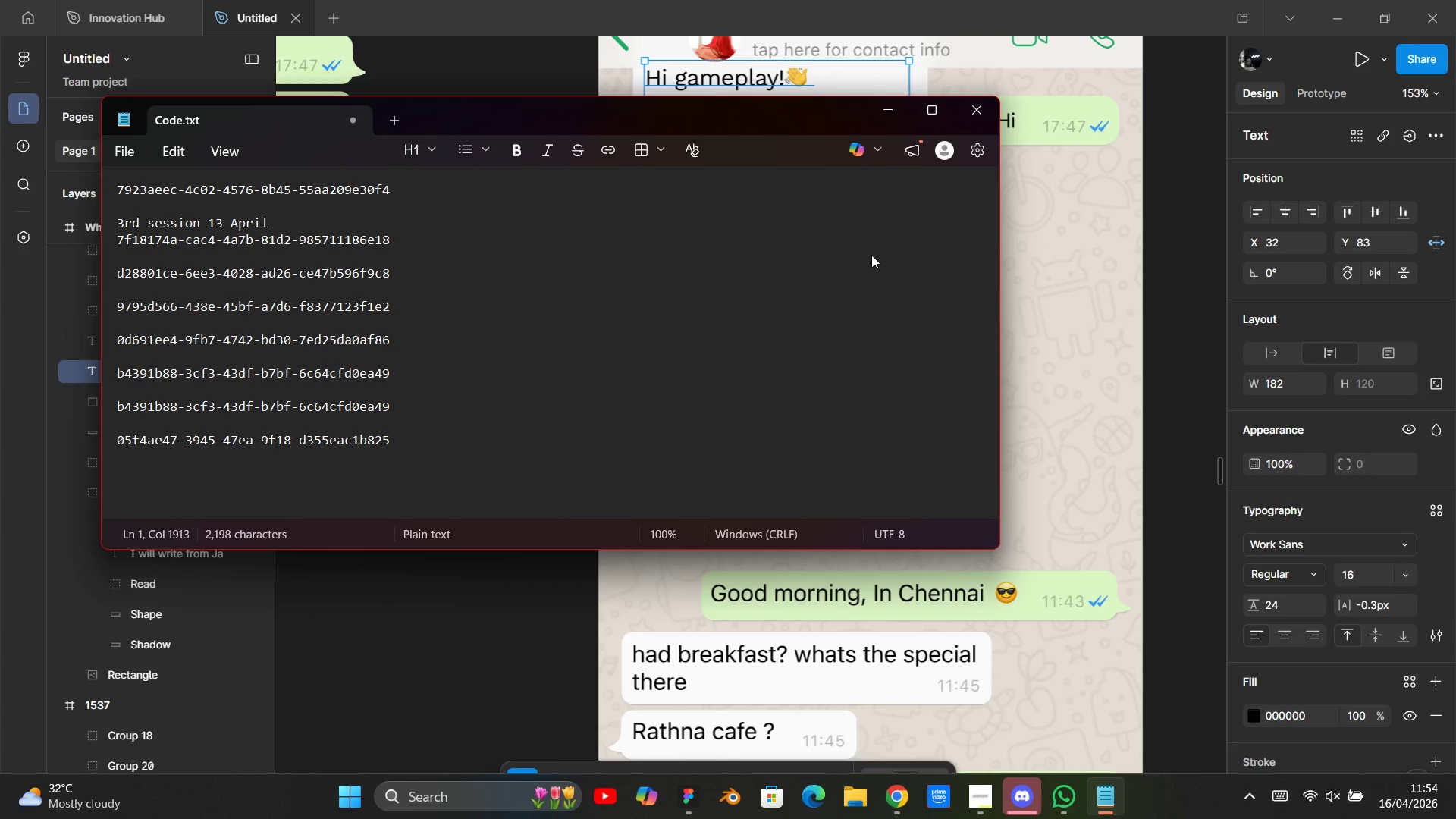 
hold_key(key=Space, duration=1.5)
 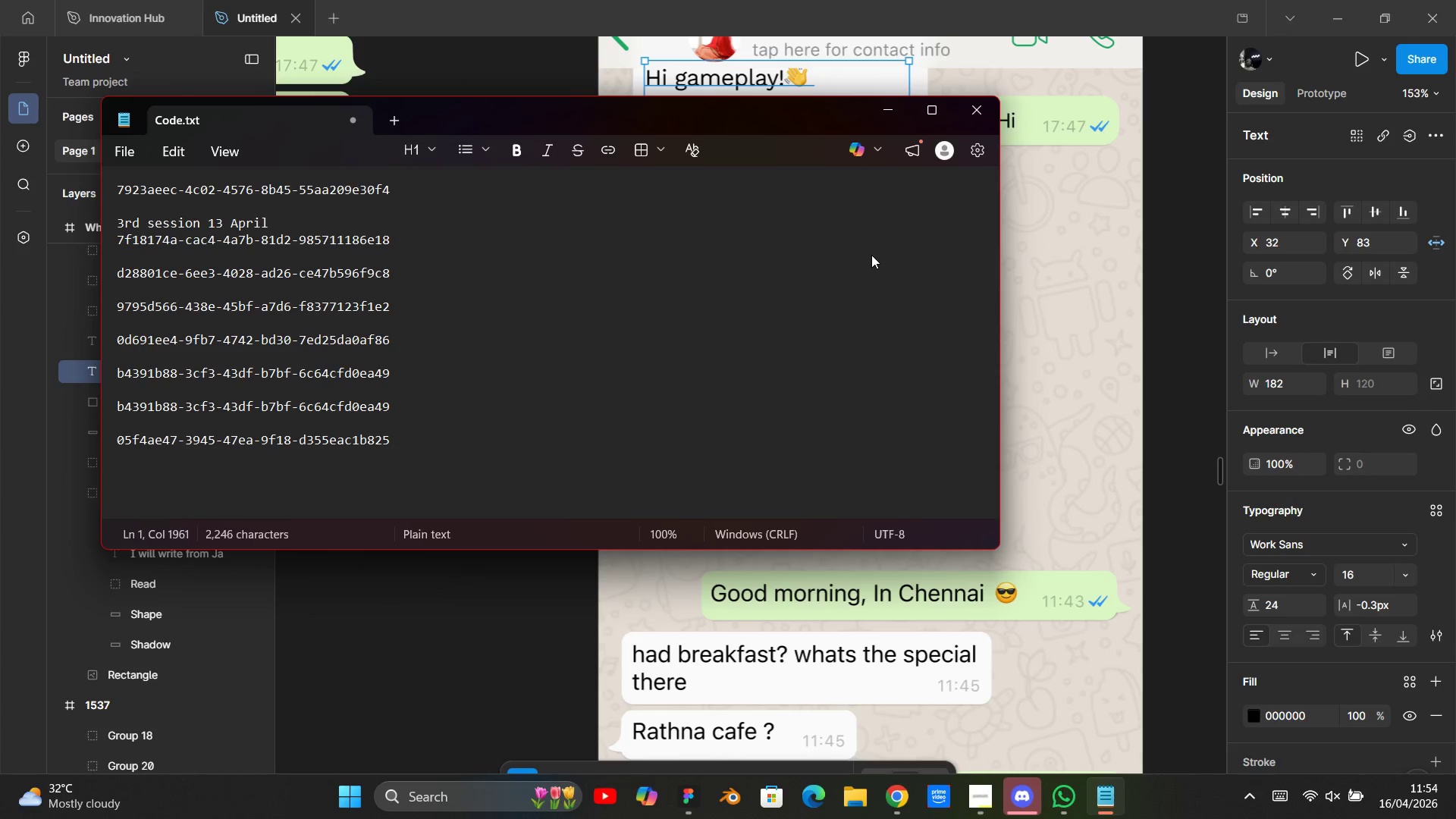 
hold_key(key=Space, duration=1.52)
 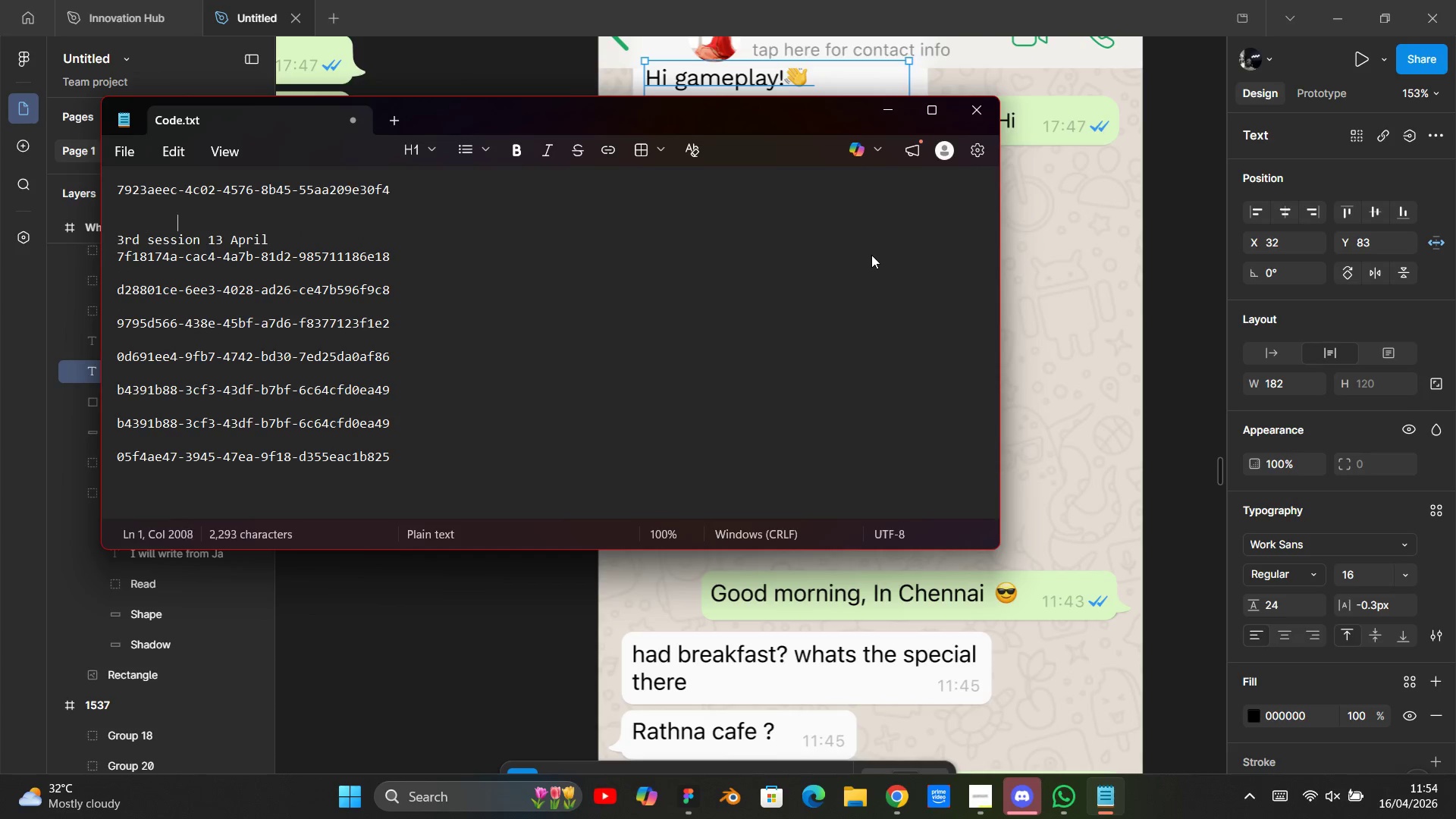 
hold_key(key=Space, duration=1.5)
 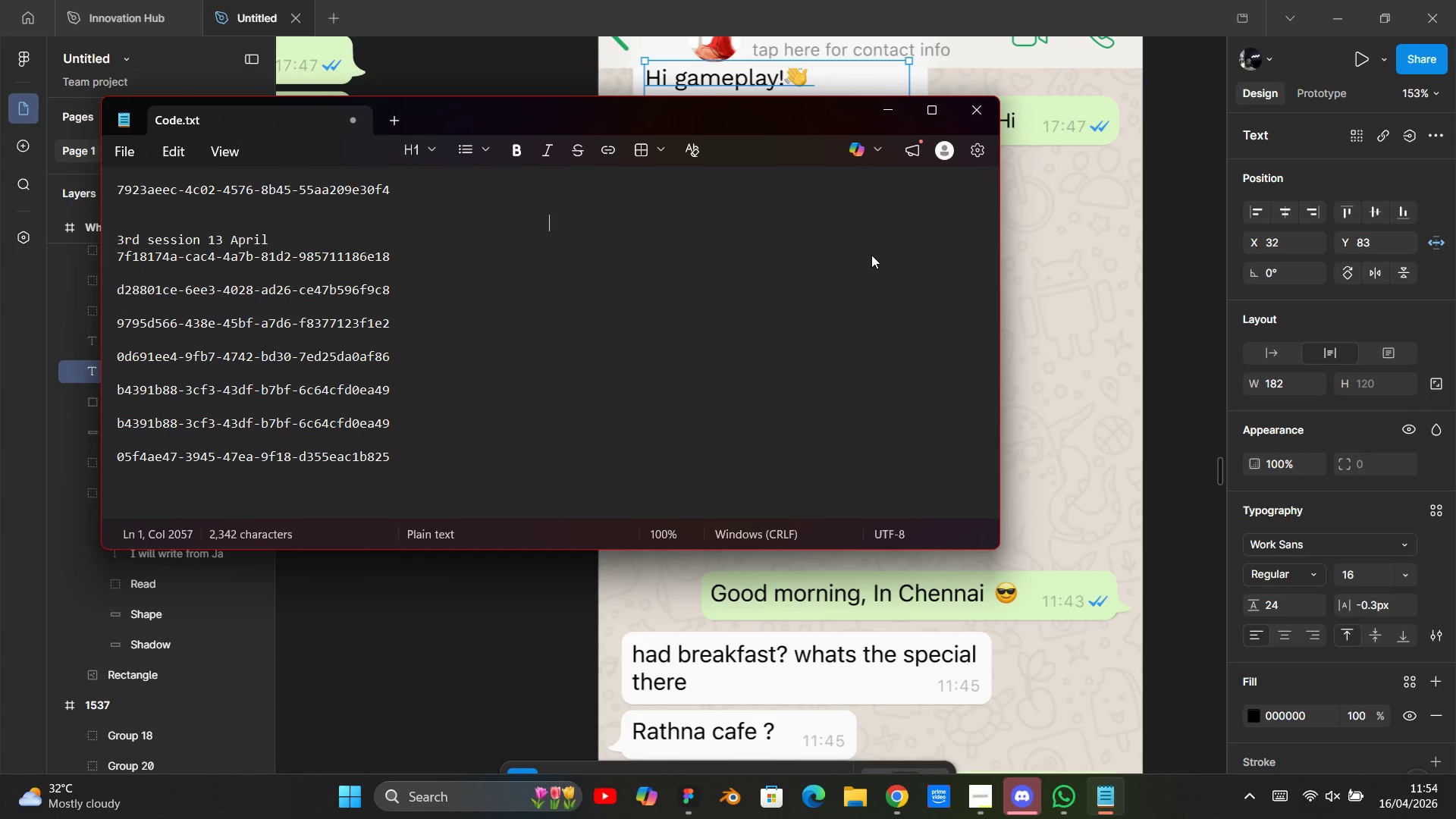 
hold_key(key=Space, duration=1.51)
 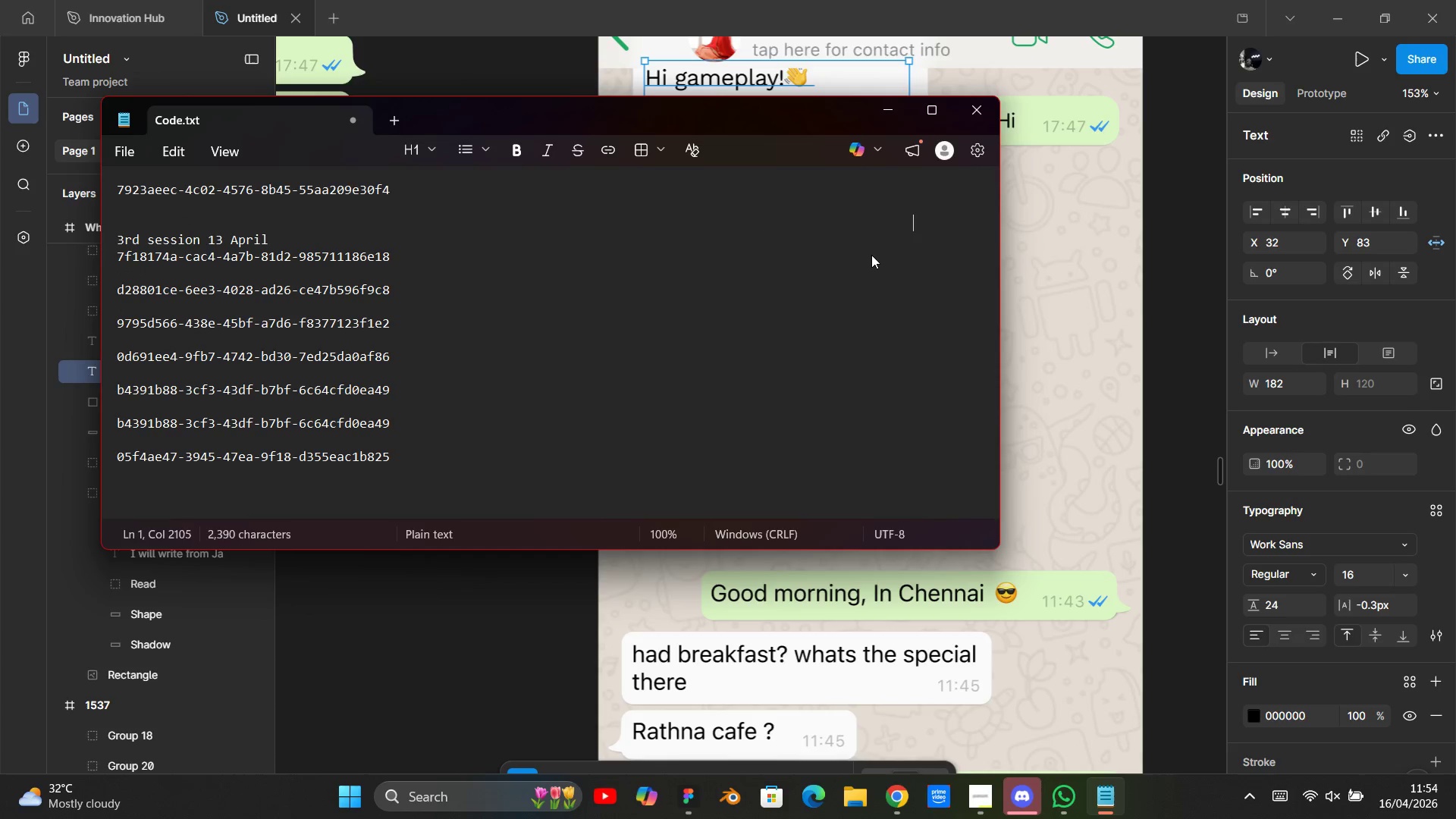 
hold_key(key=Space, duration=1.5)
 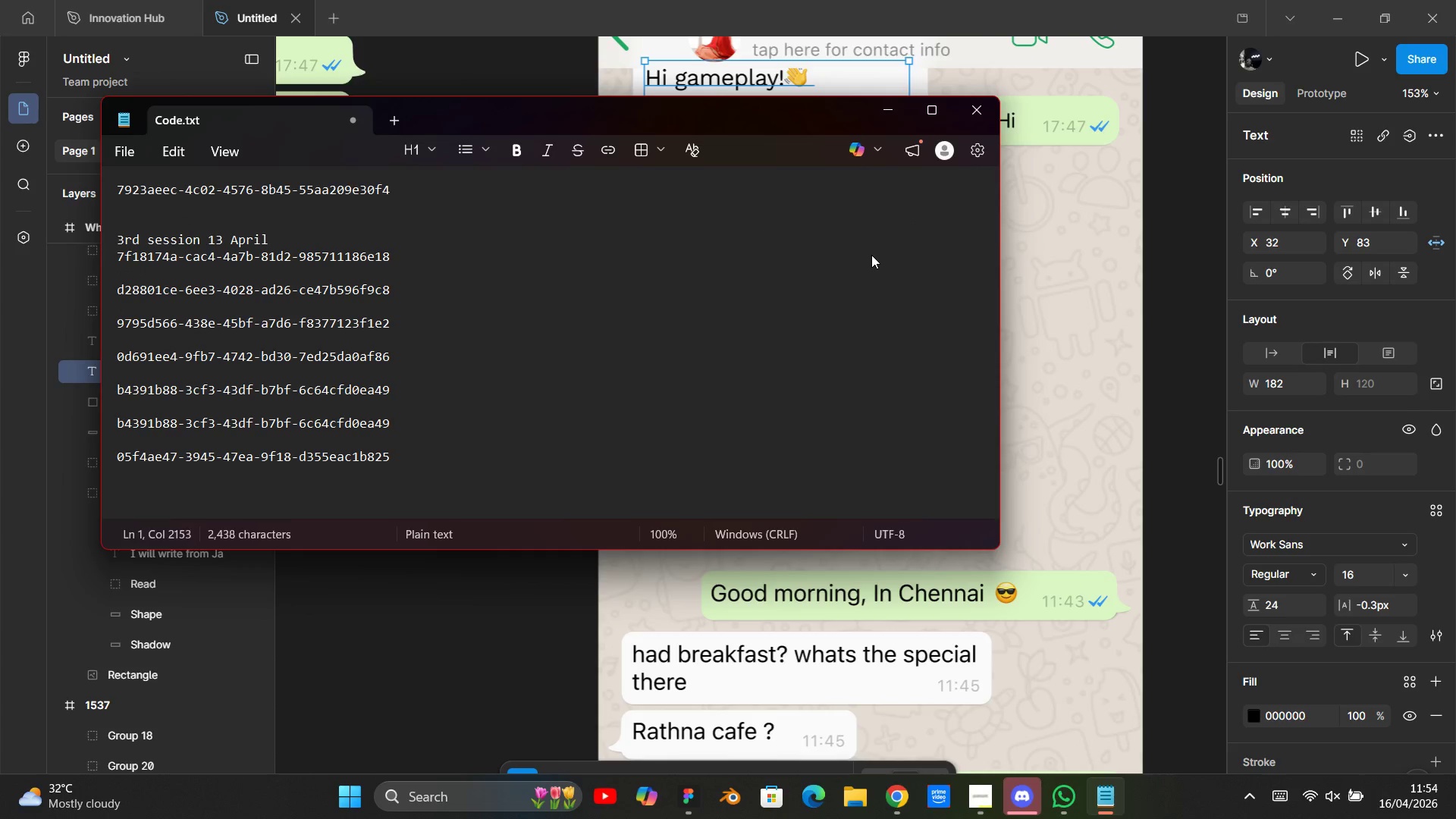 
hold_key(key=Space, duration=1.52)
 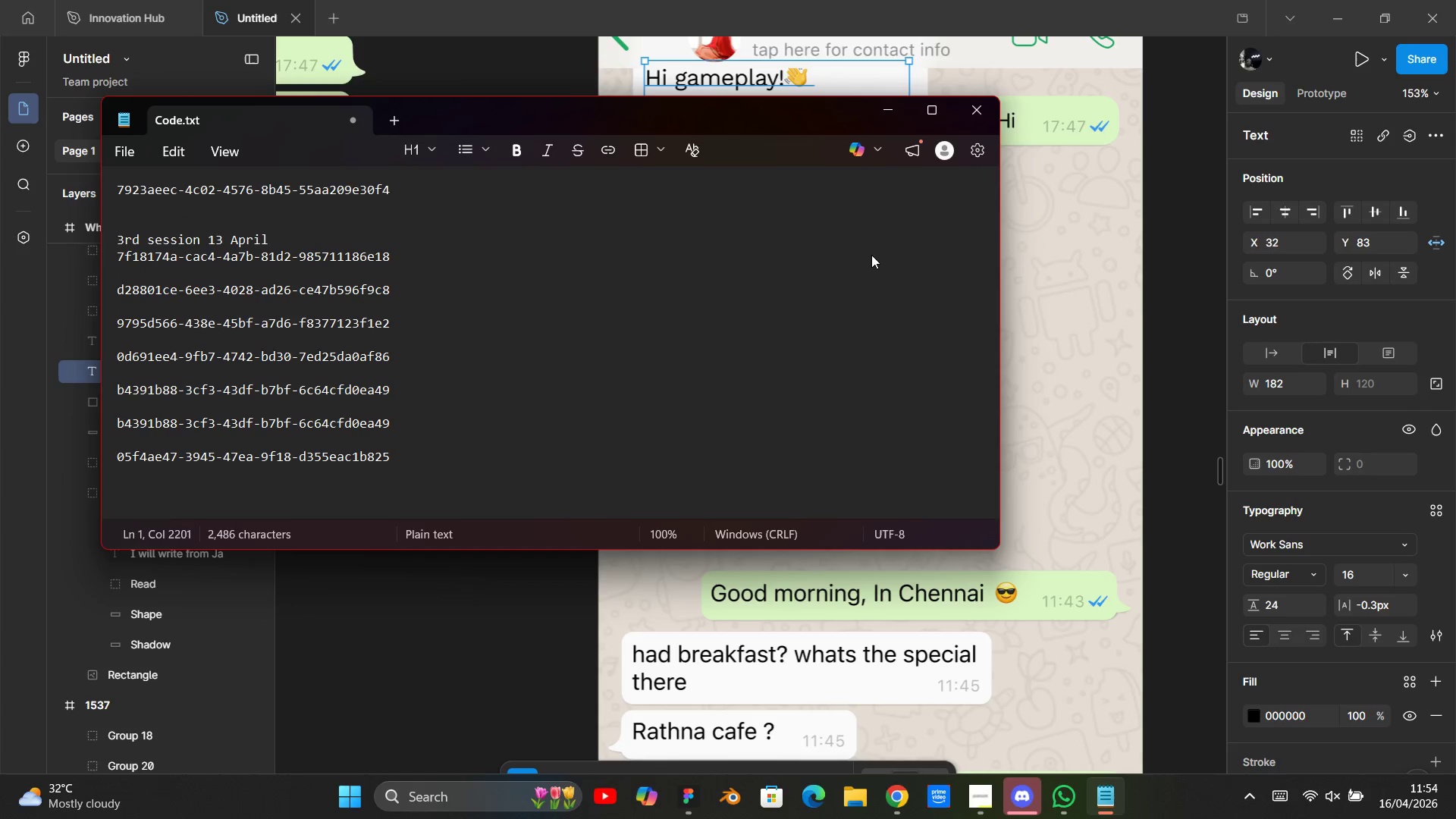 
hold_key(key=Space, duration=1.5)
 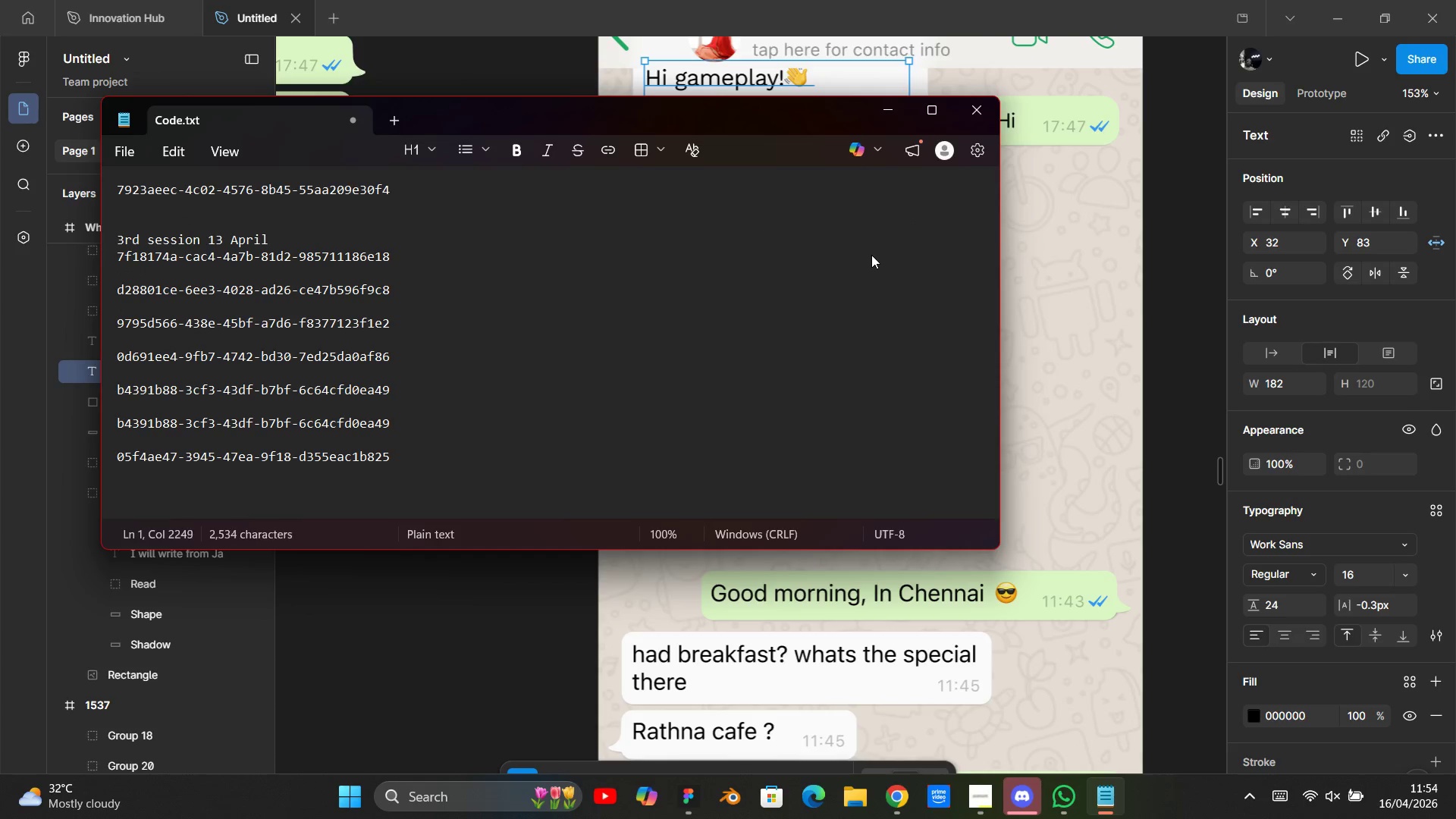 
hold_key(key=Space, duration=1.52)
 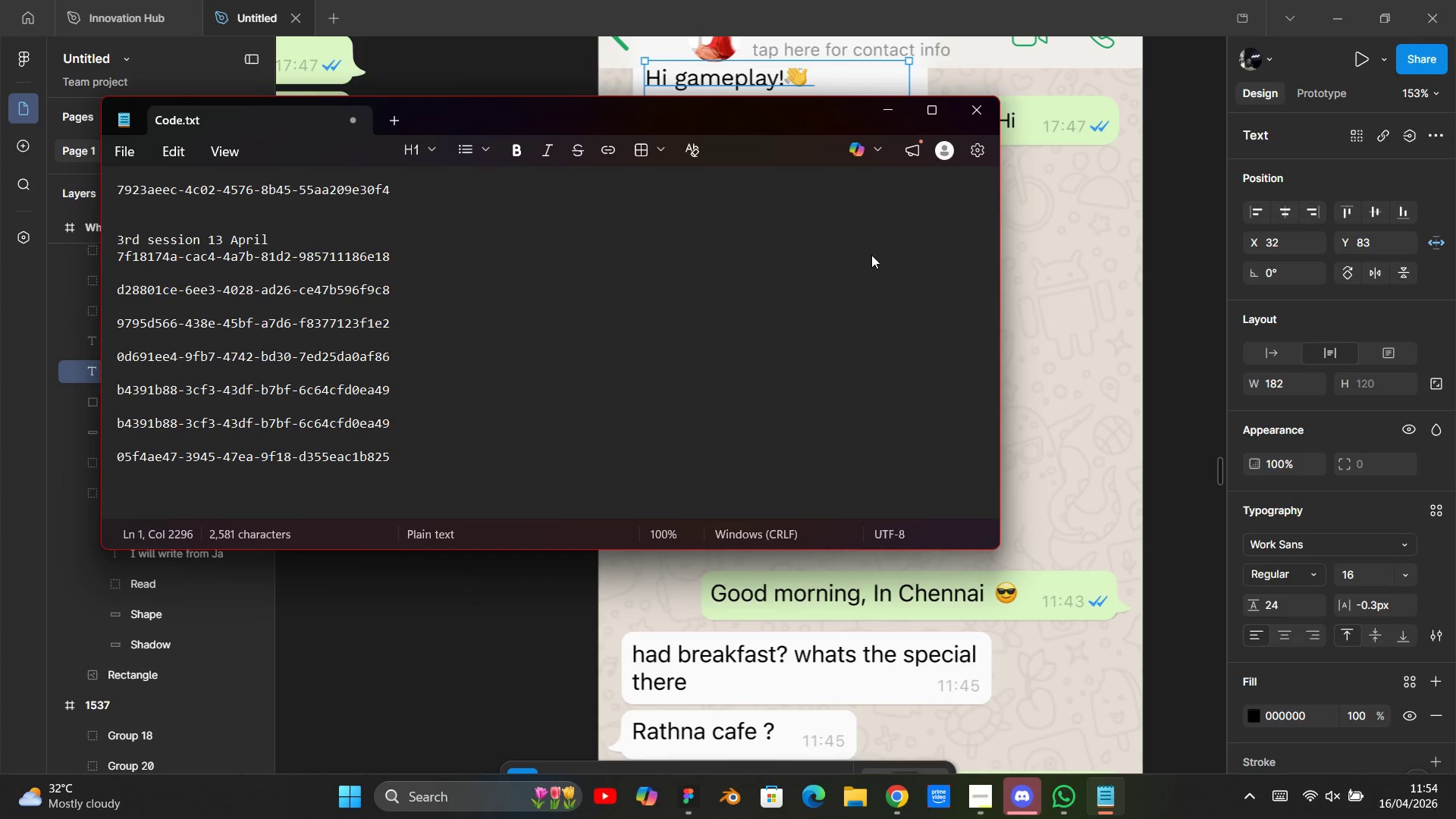 
hold_key(key=Space, duration=1.5)
 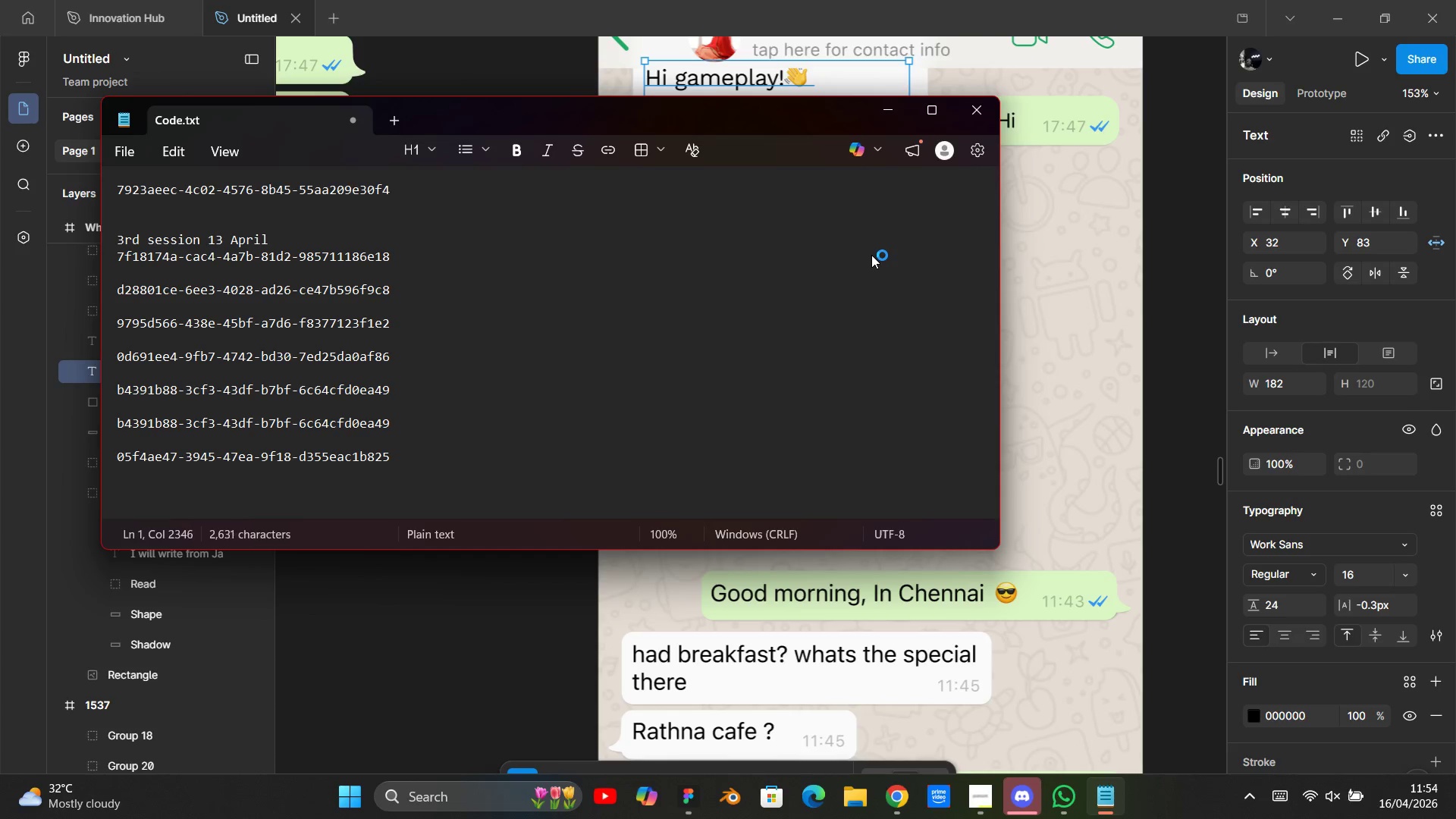 
hold_key(key=Space, duration=1.51)
 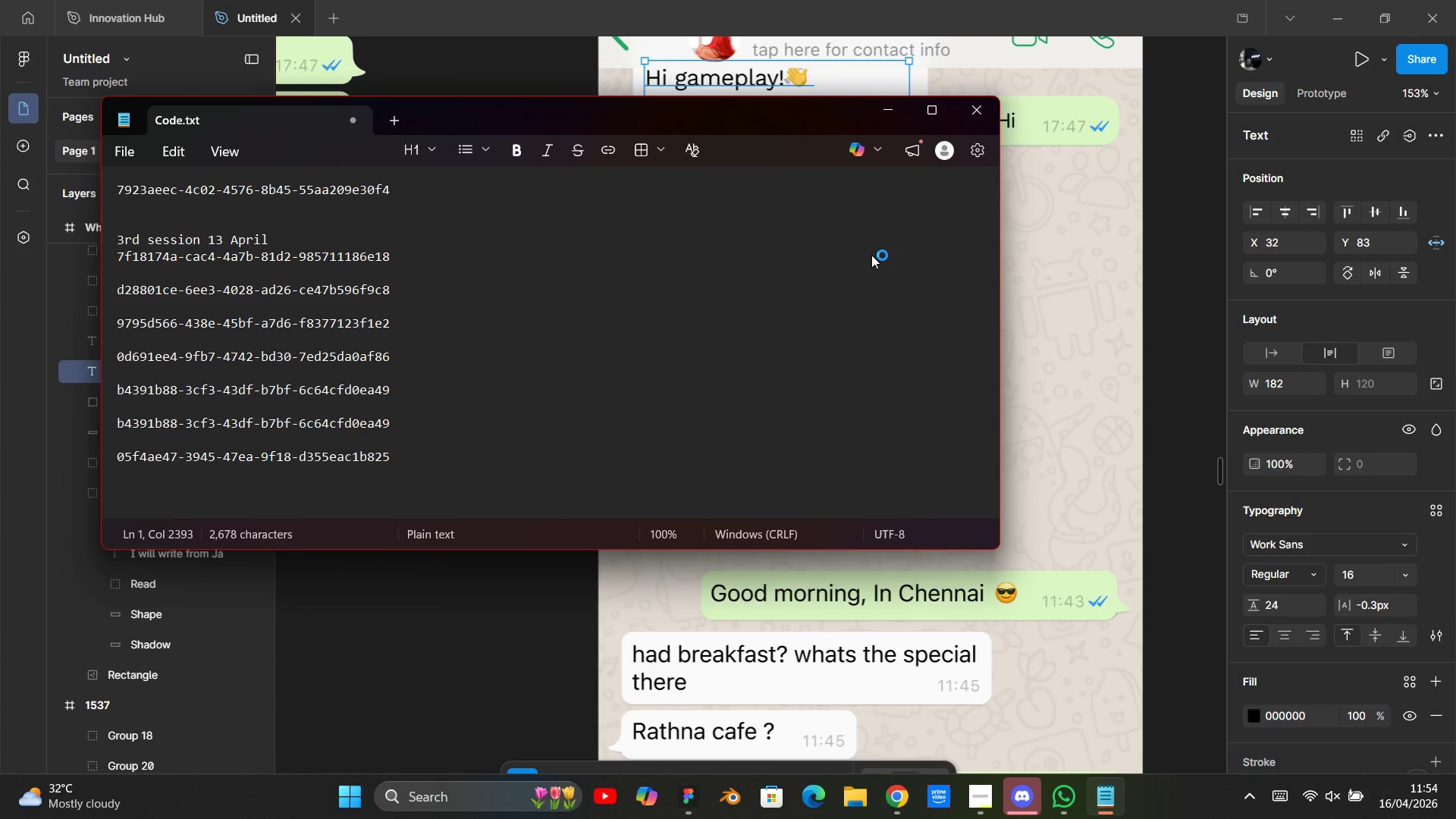 
hold_key(key=Space, duration=1.5)
 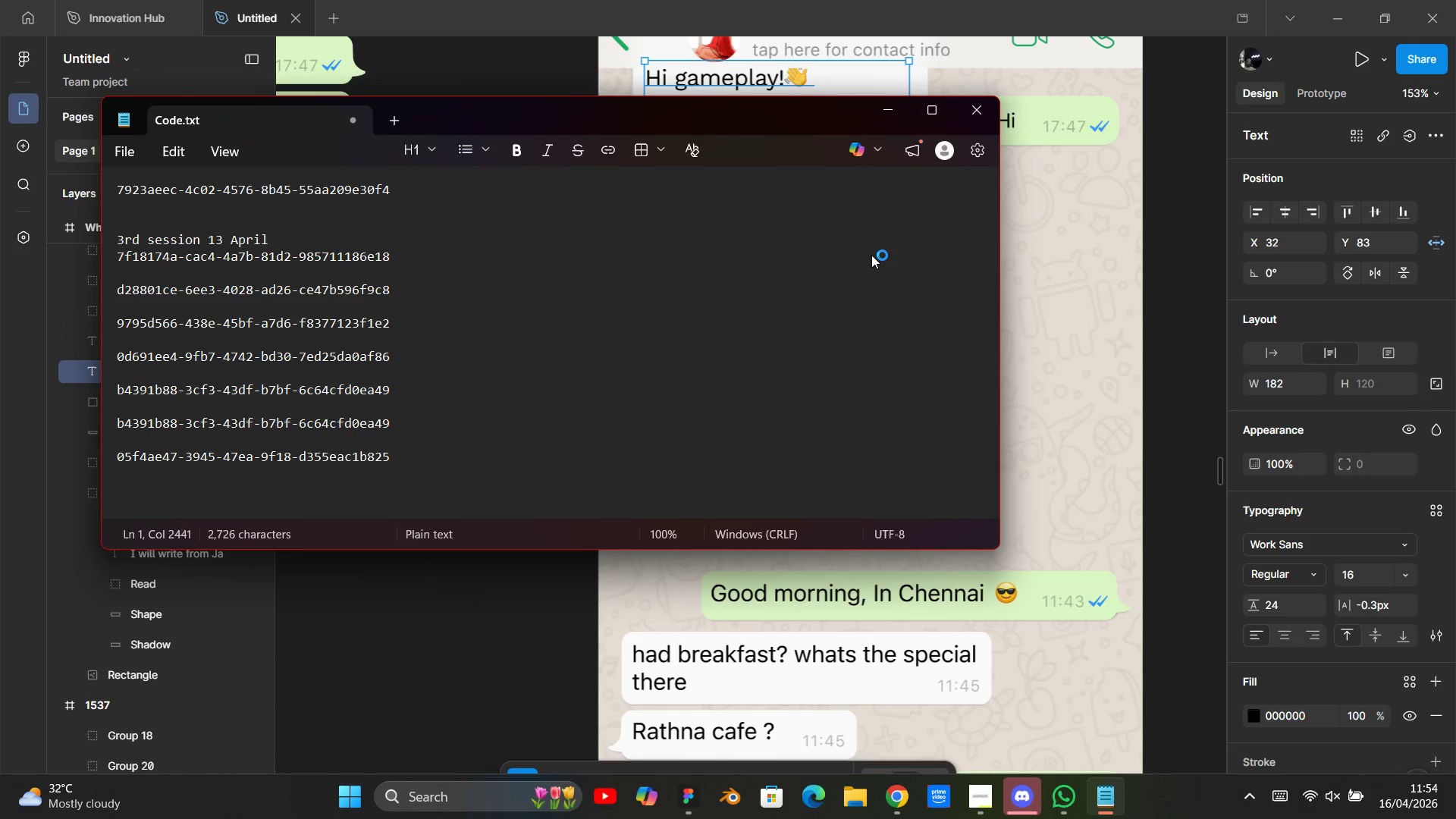 
hold_key(key=Space, duration=1.52)
 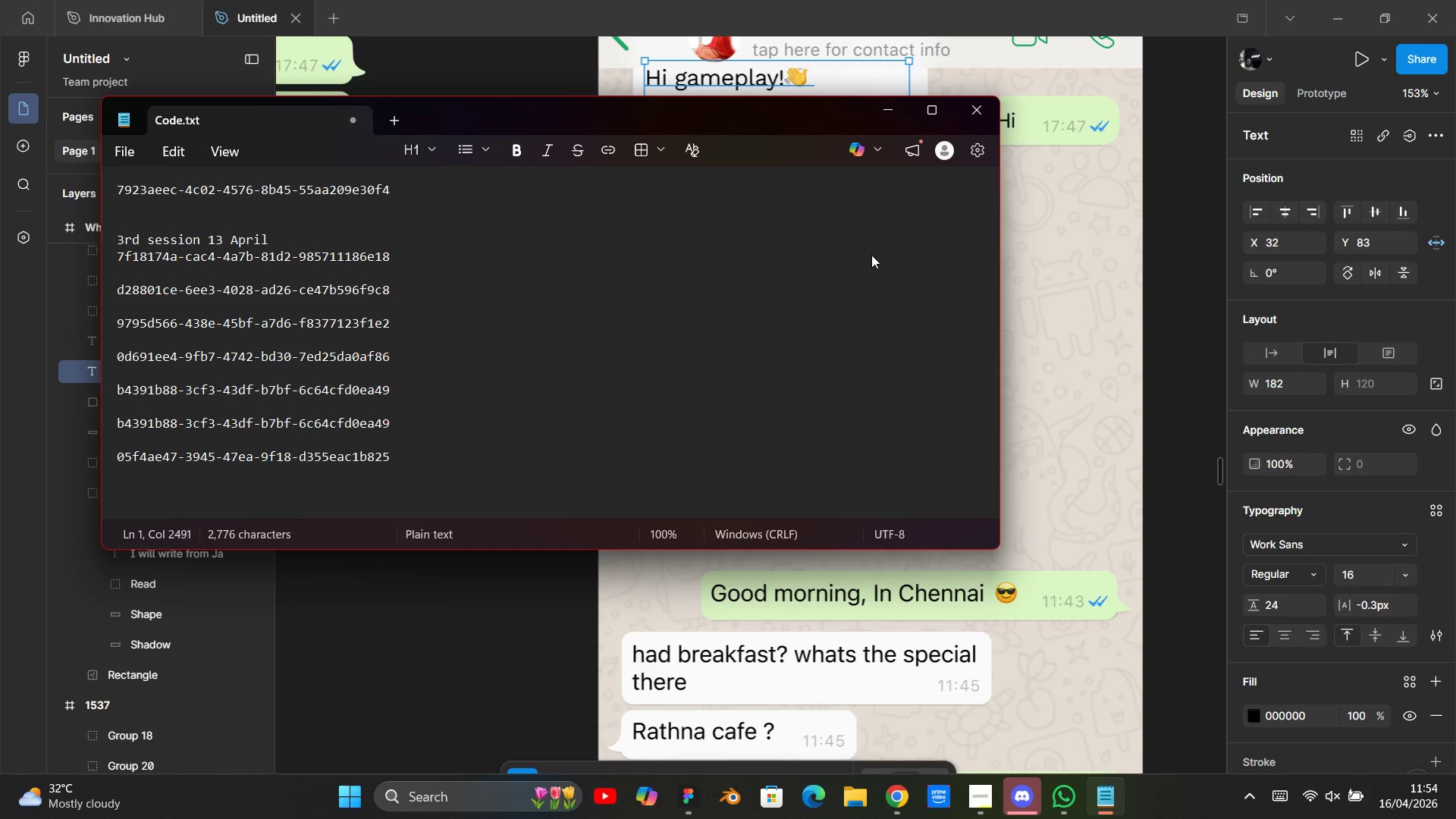 
hold_key(key=Space, duration=1.5)
 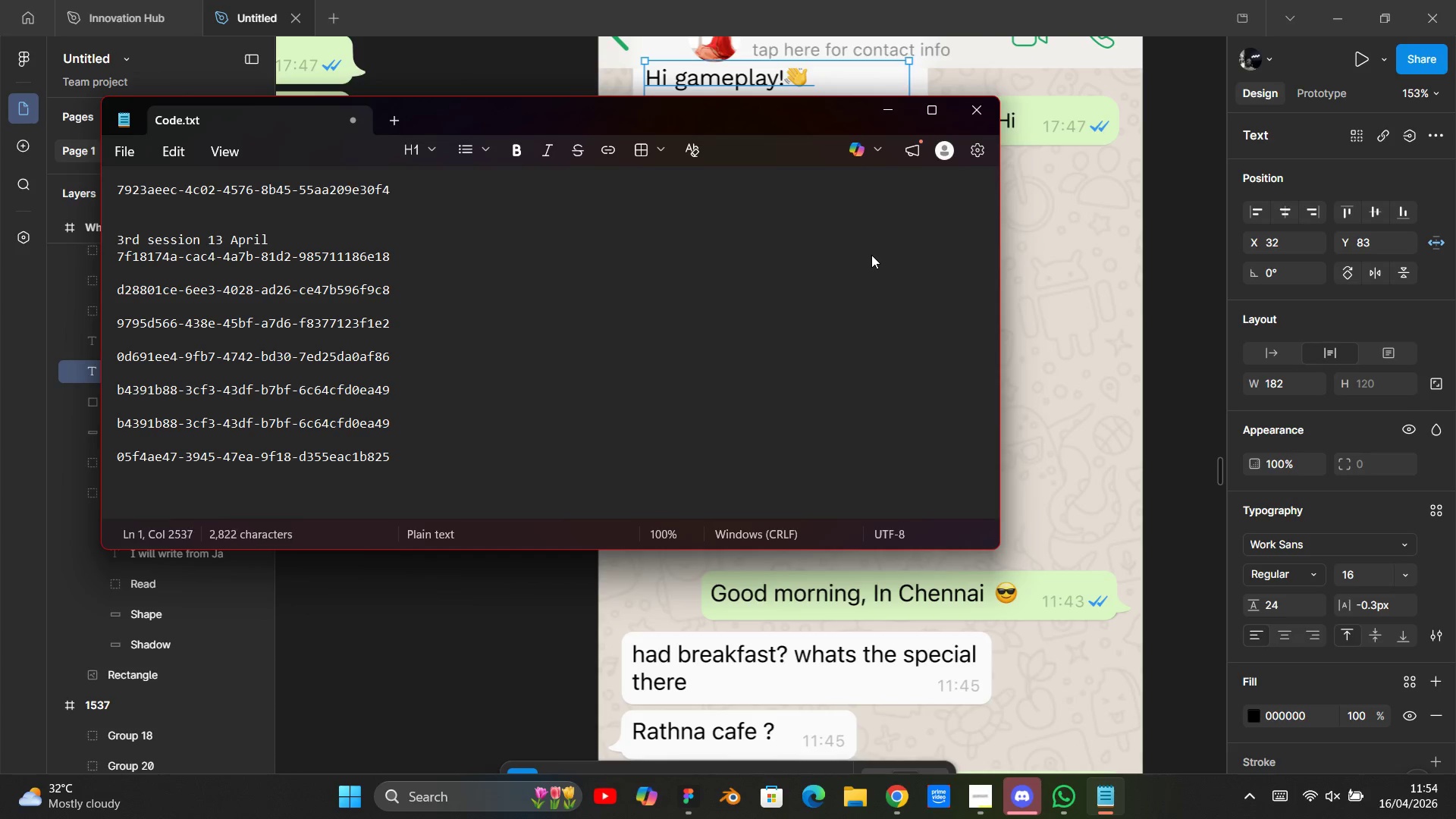 
hold_key(key=Space, duration=1.52)
 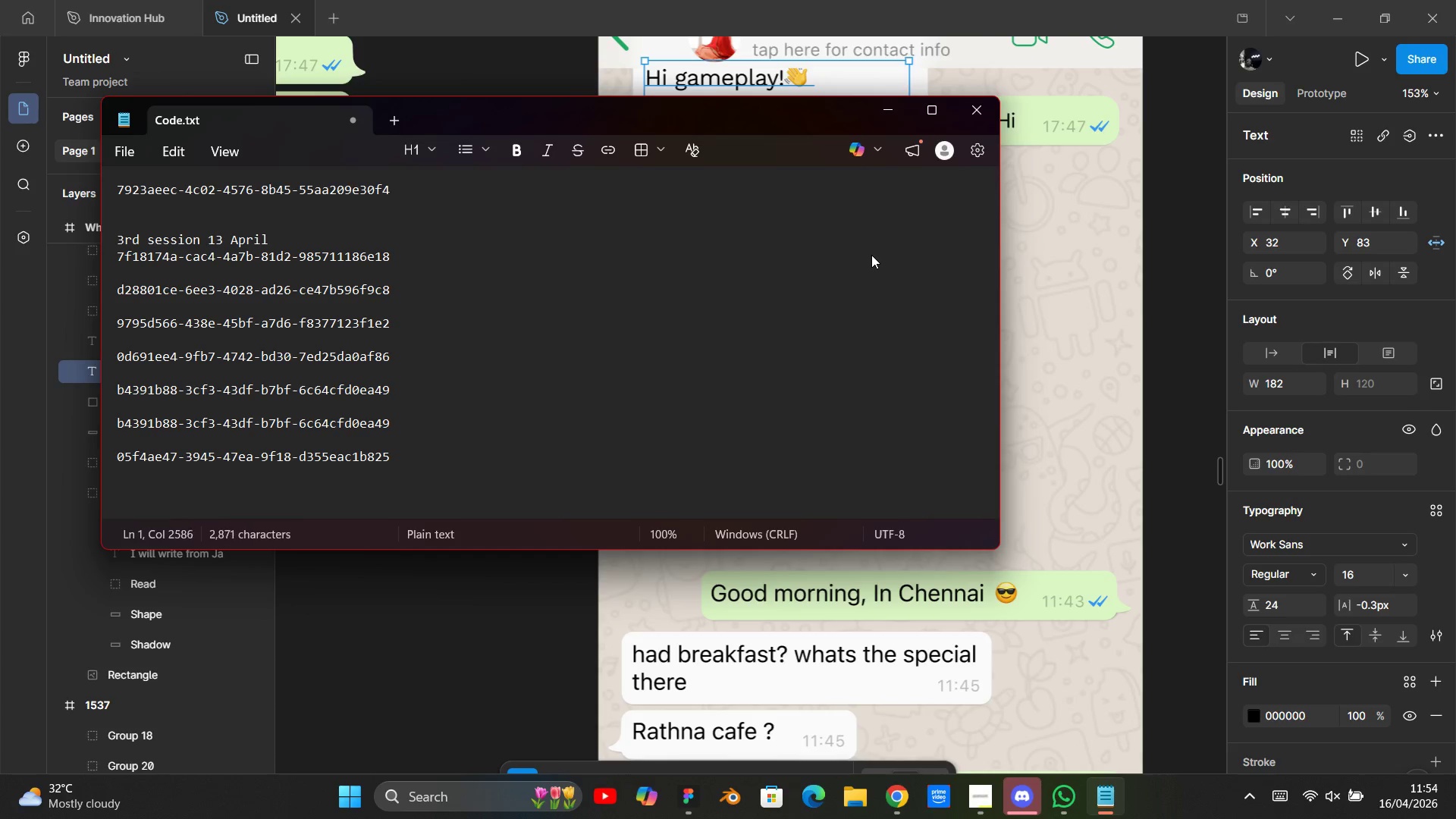 
hold_key(key=Space, duration=1.5)
 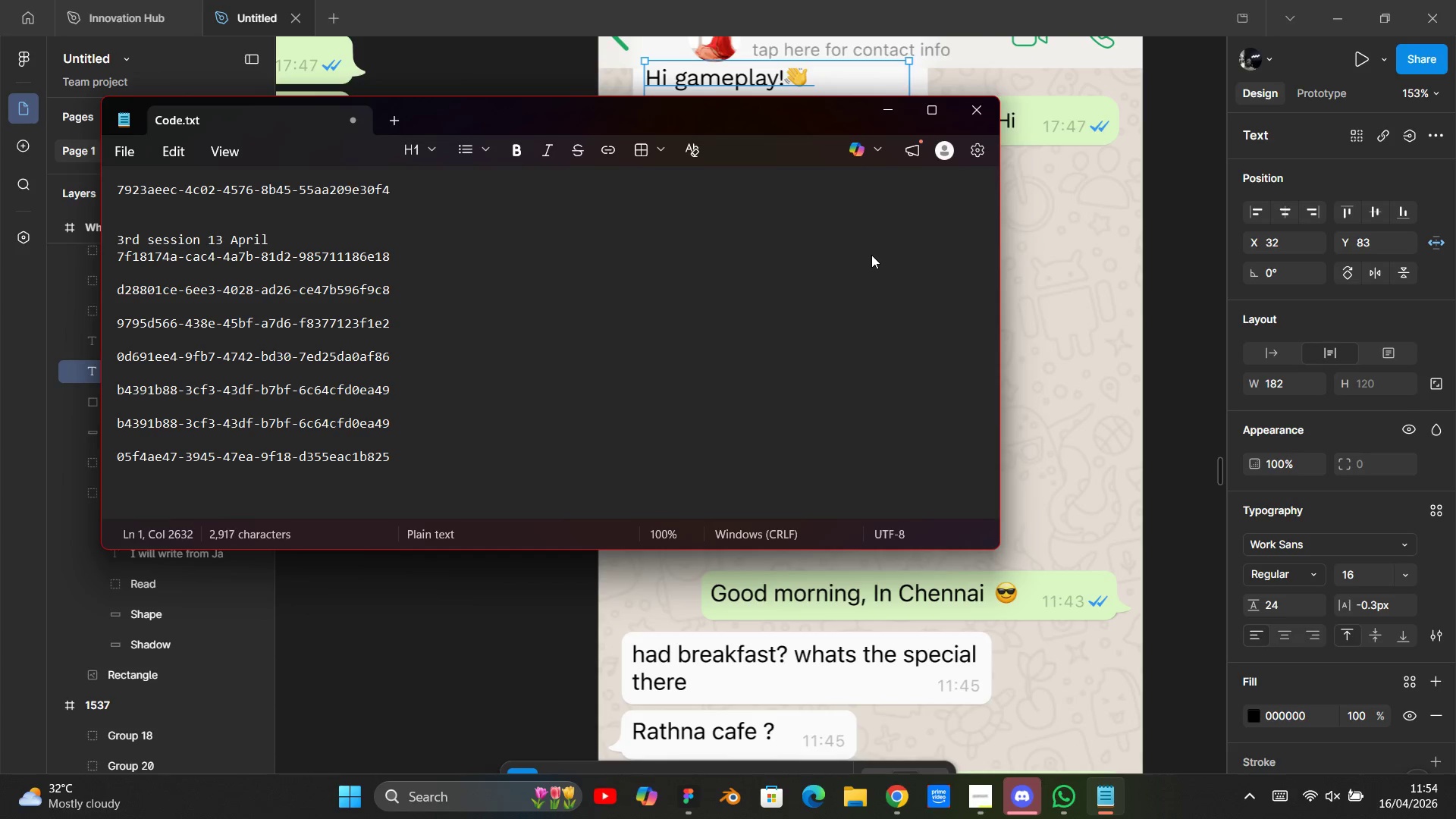 
hold_key(key=Space, duration=1.51)
 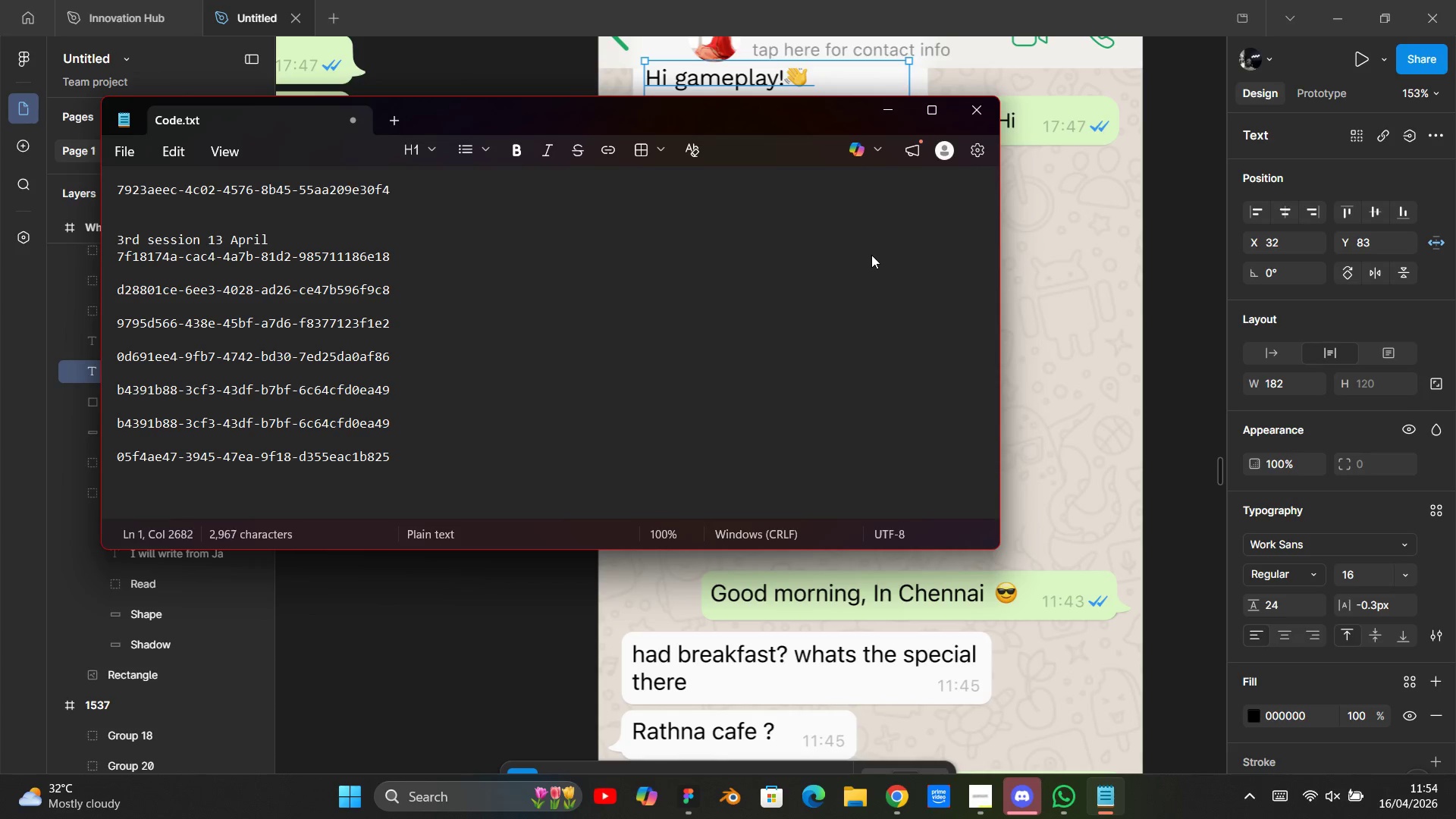 
hold_key(key=Space, duration=1.5)
 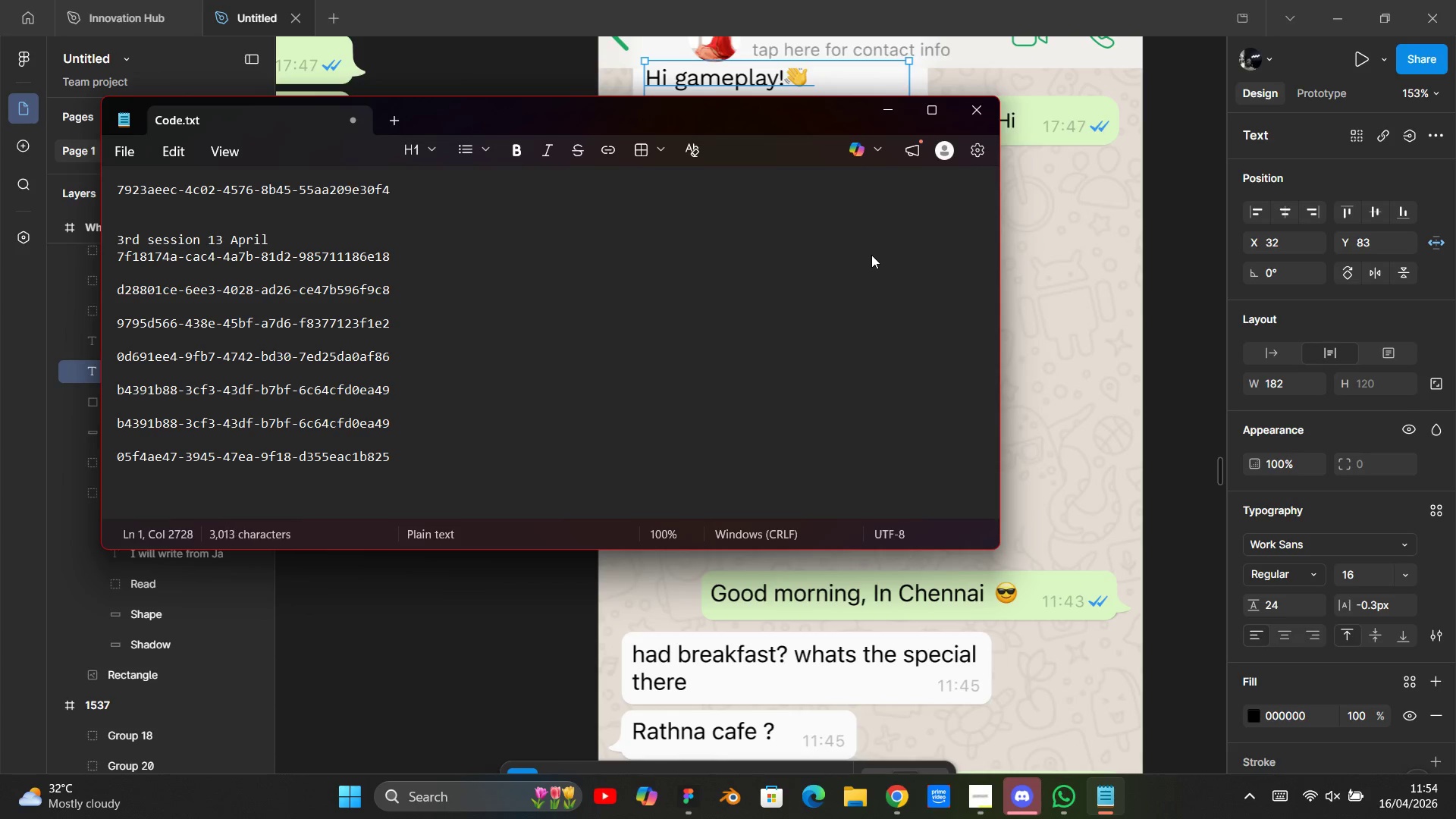 
hold_key(key=Space, duration=1.52)
 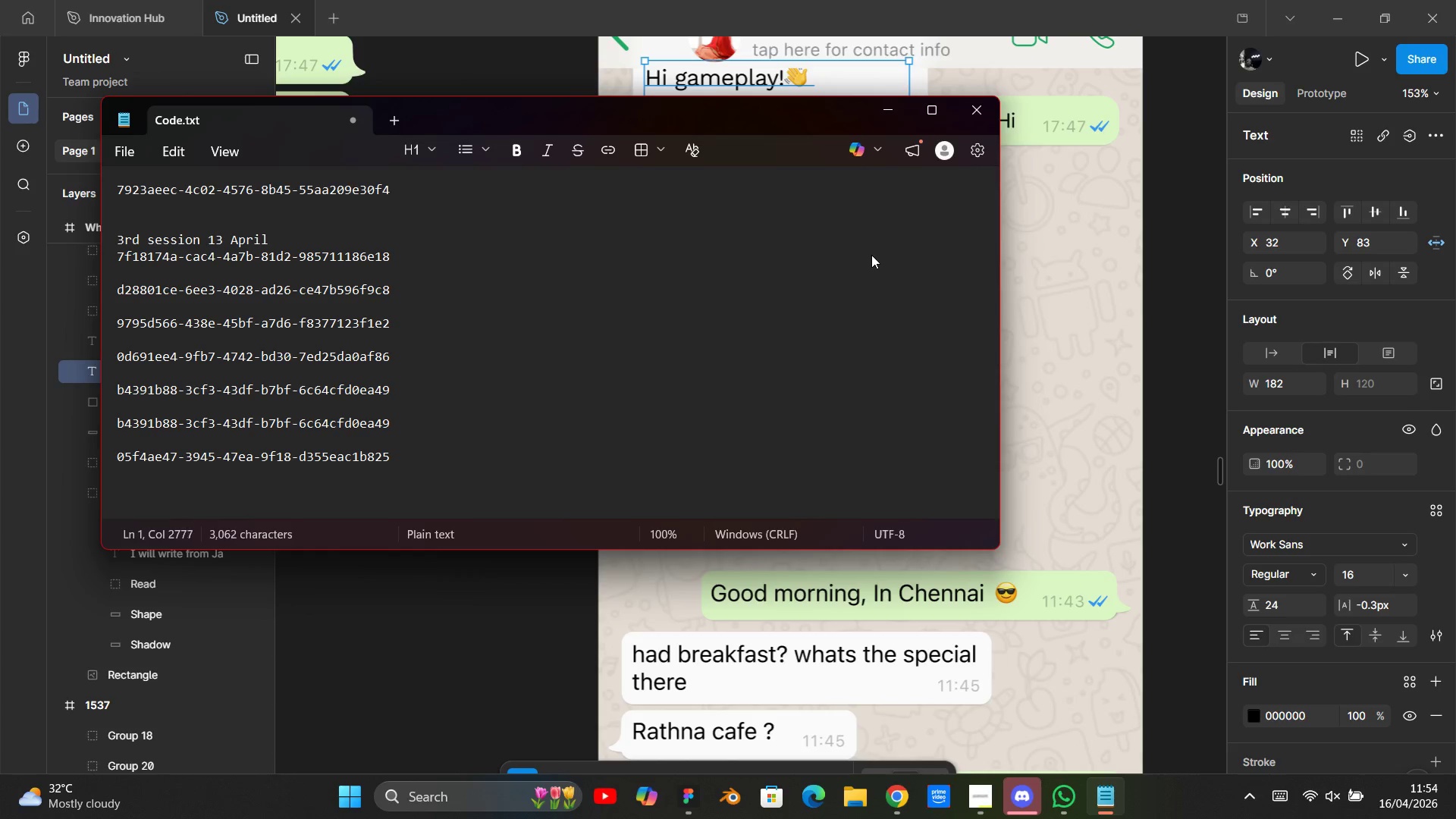 
hold_key(key=Space, duration=1.56)
 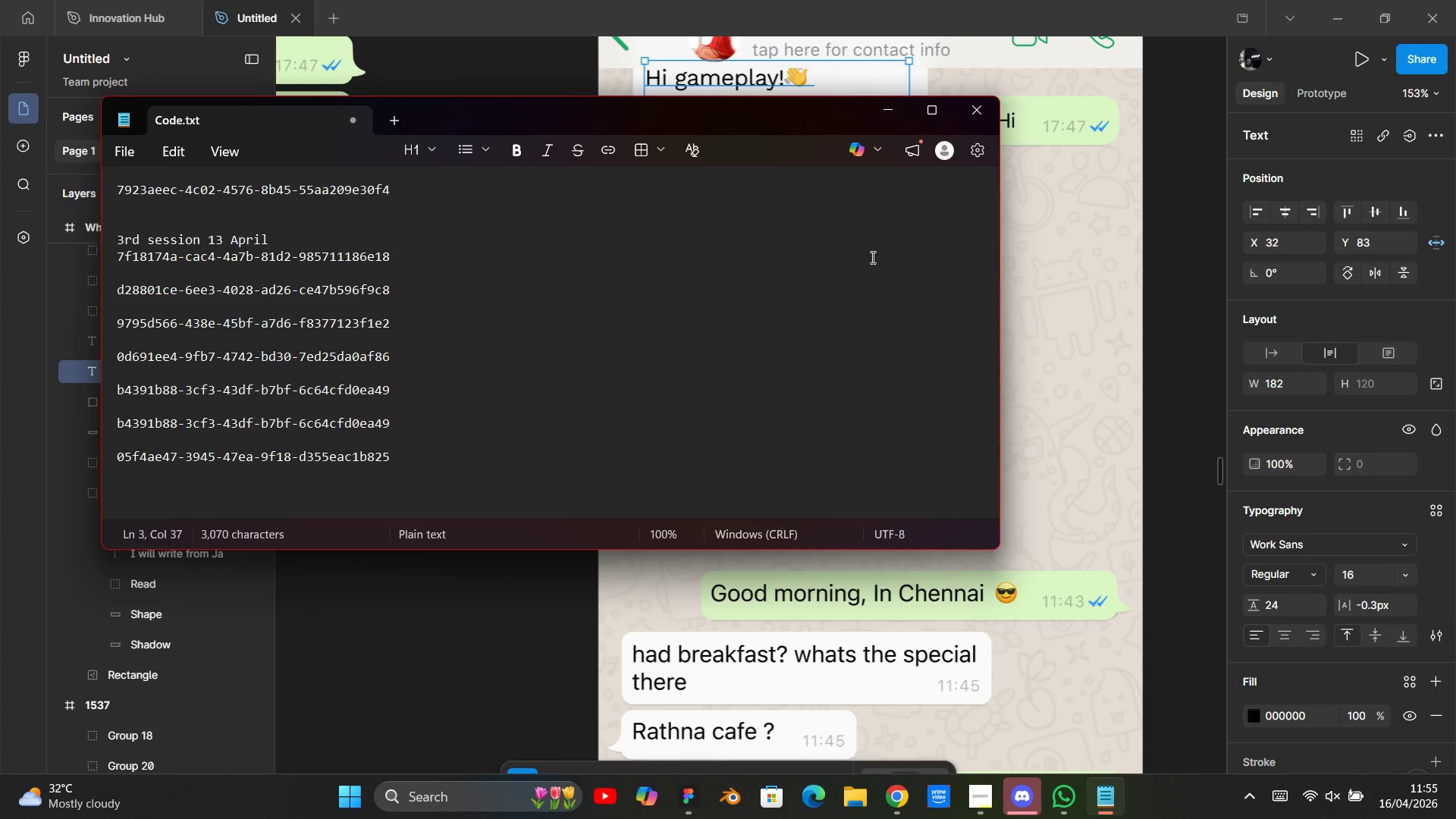 
key(Shift+ShiftRight)
 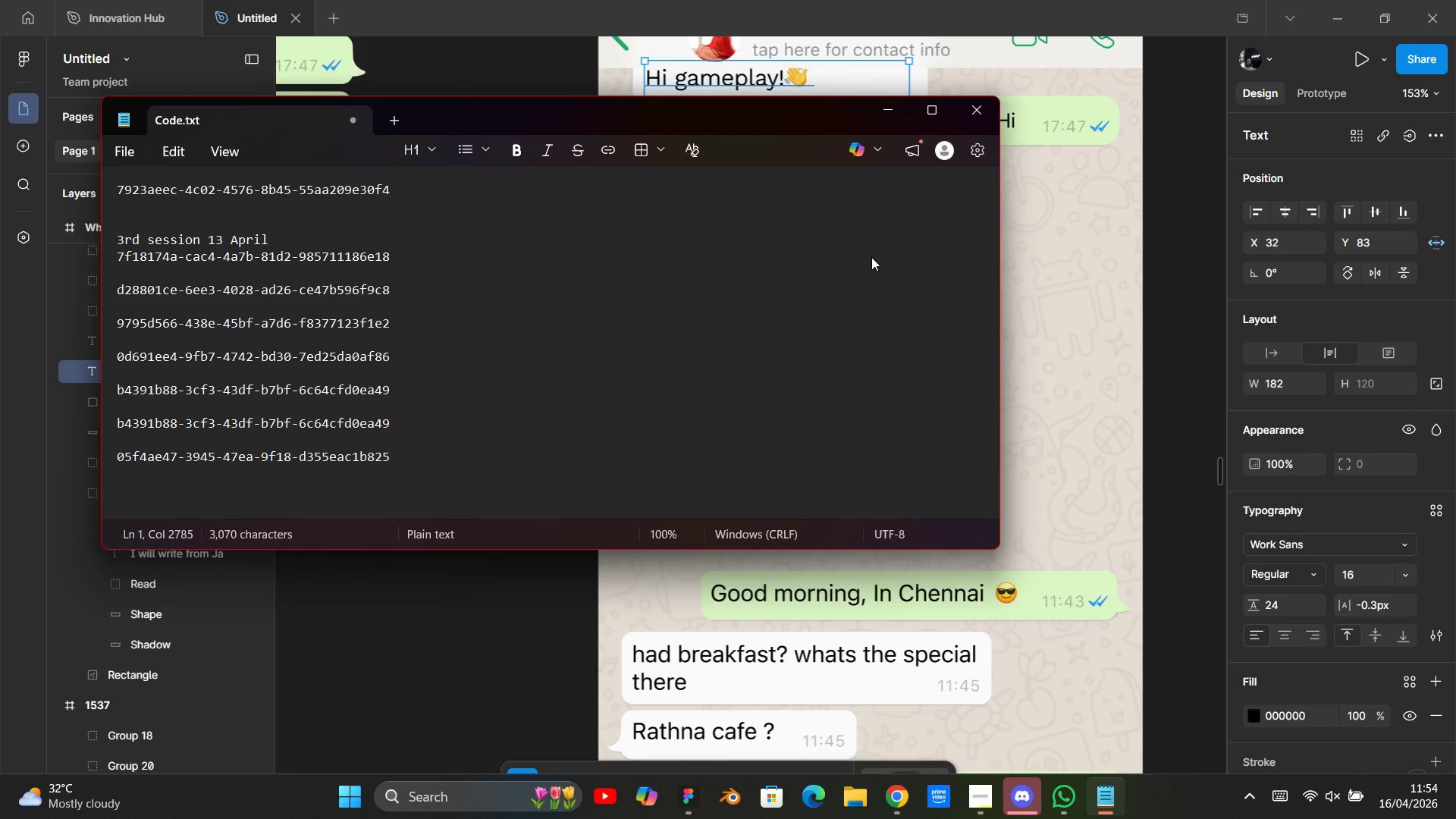 
left_click([871, 257])
 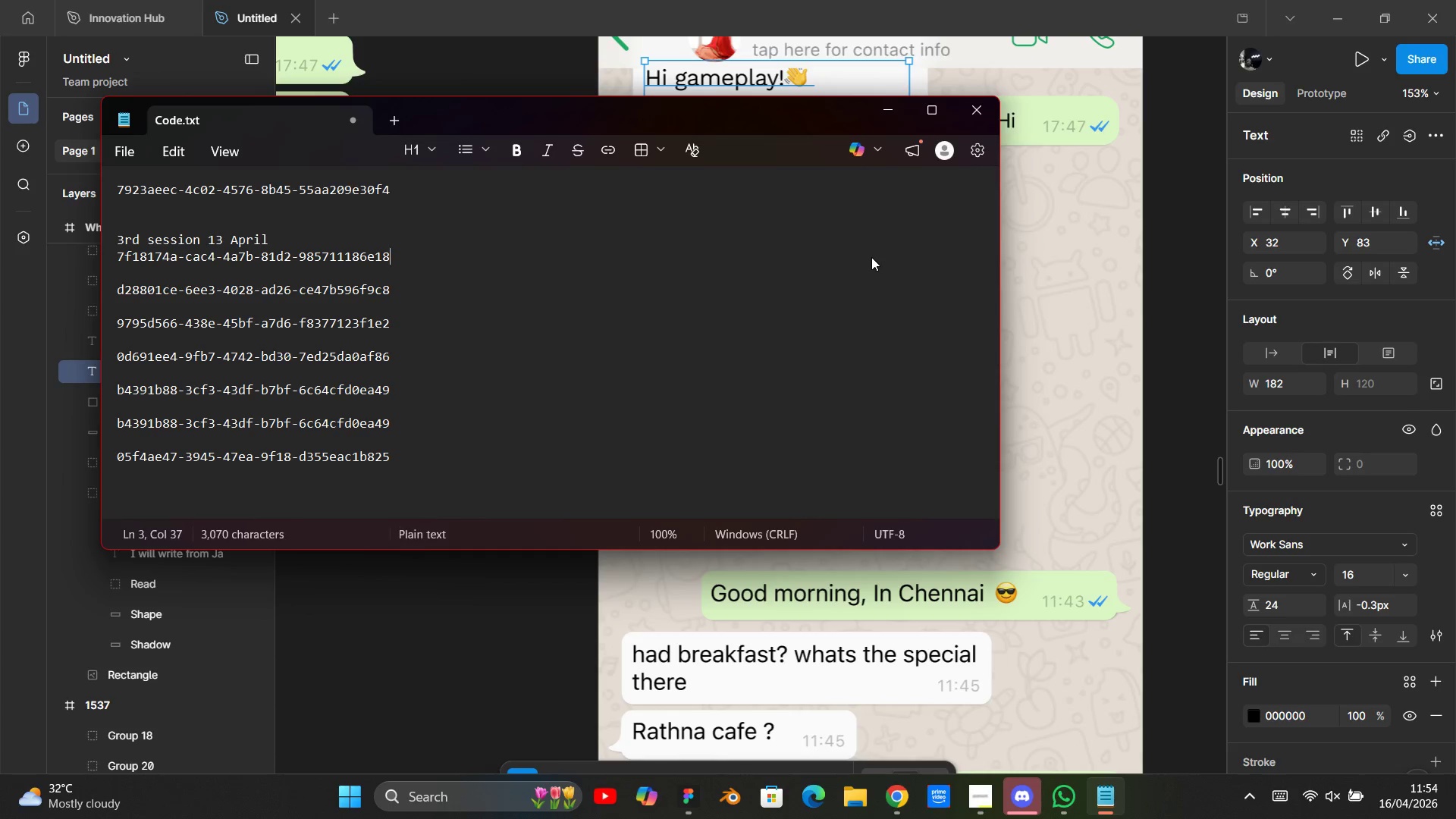 
key(Space)
 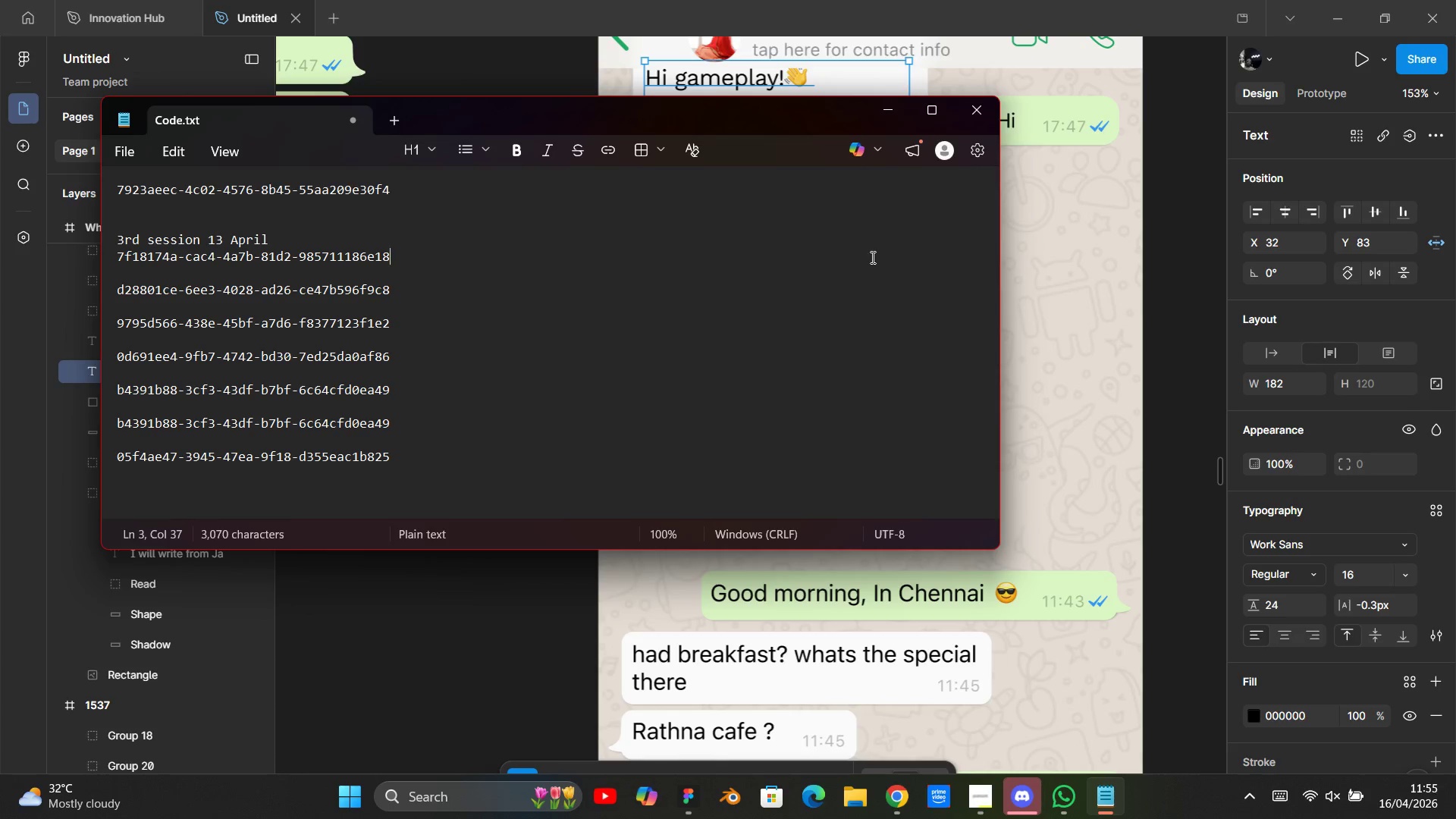 
right_click([871, 257])
 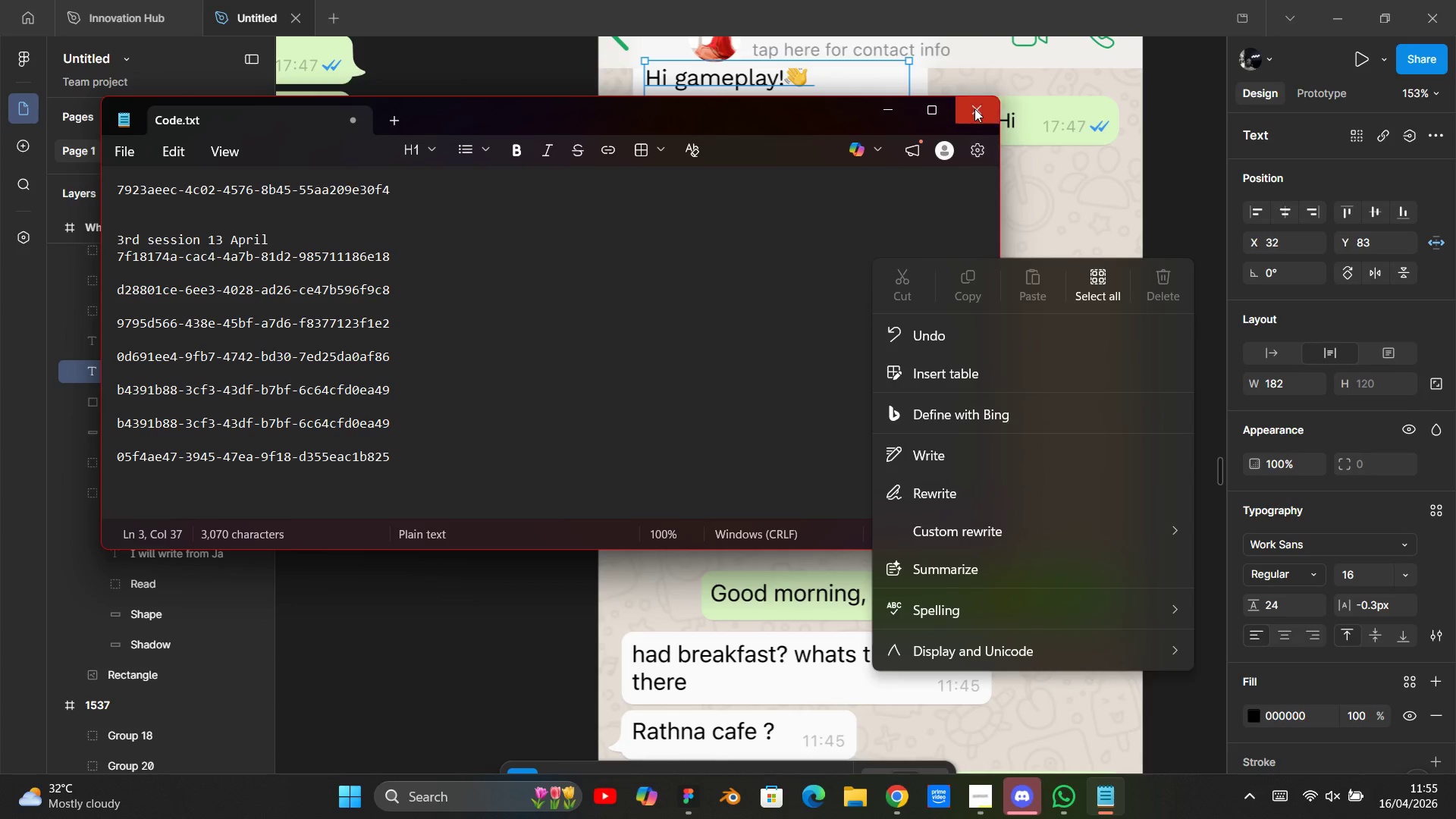 
left_click([902, 118])
 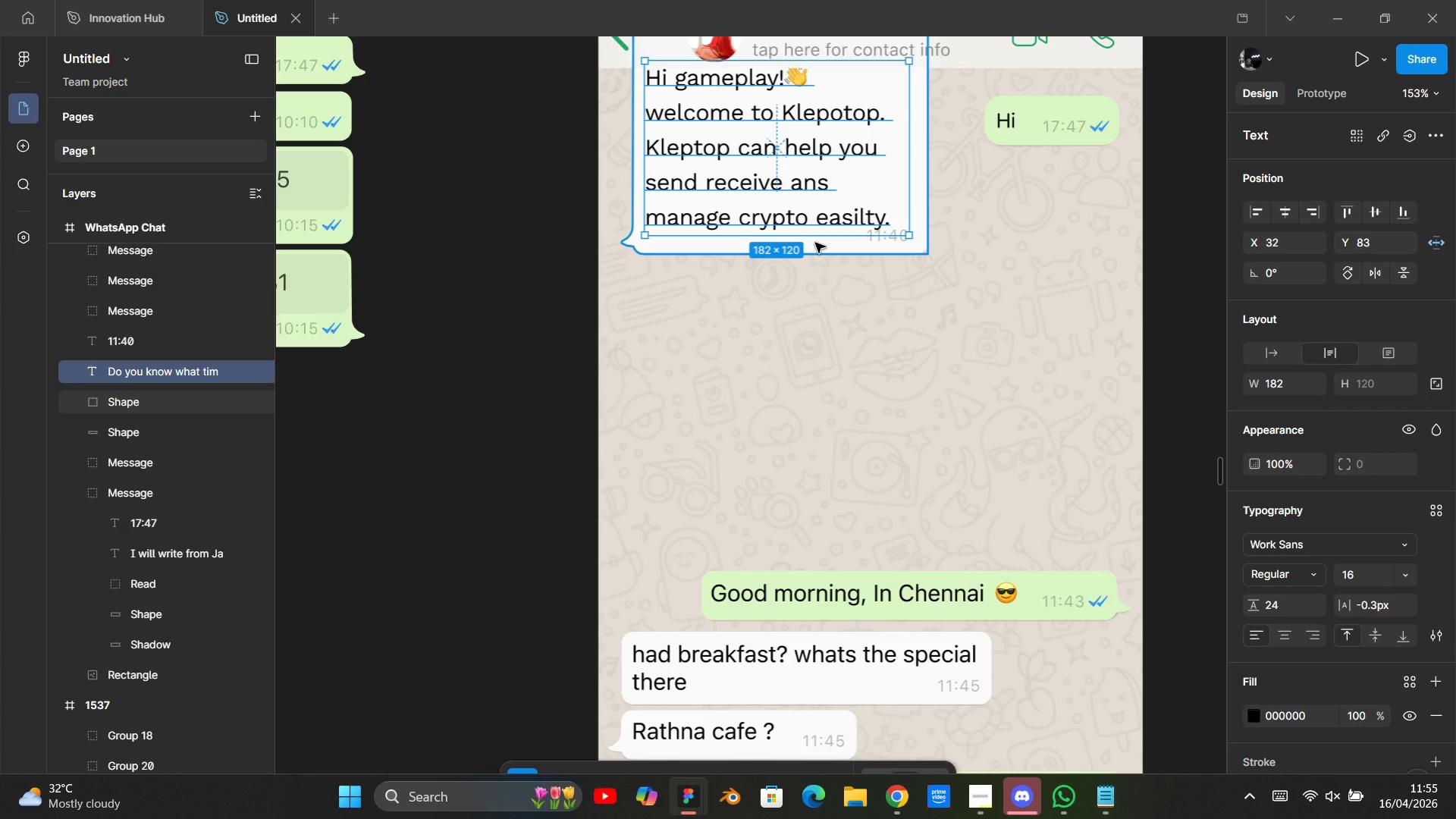 
scroll: coordinate [815, 243], scroll_direction: up, amount: 4.0
 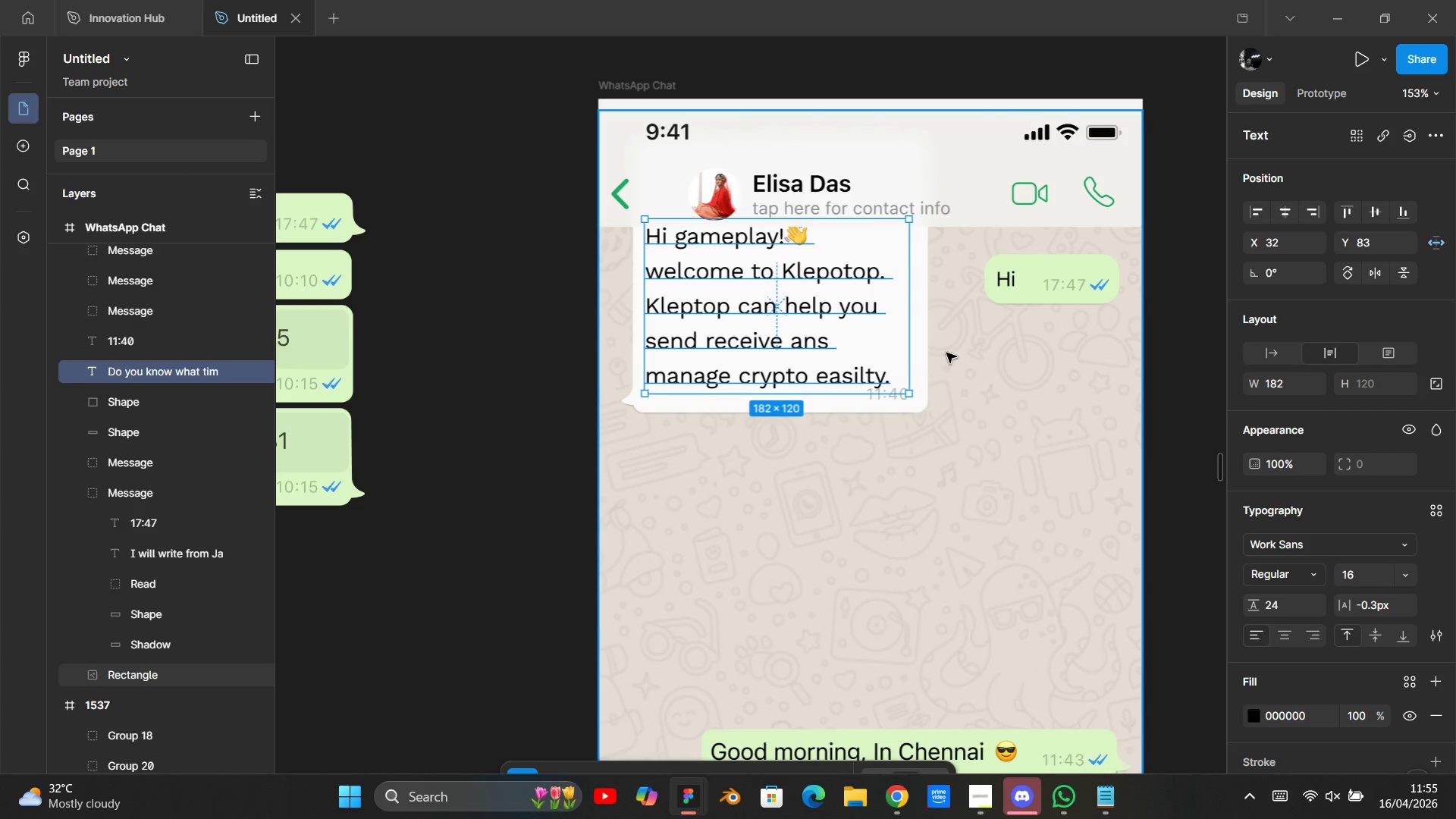 
double_click([930, 353])
 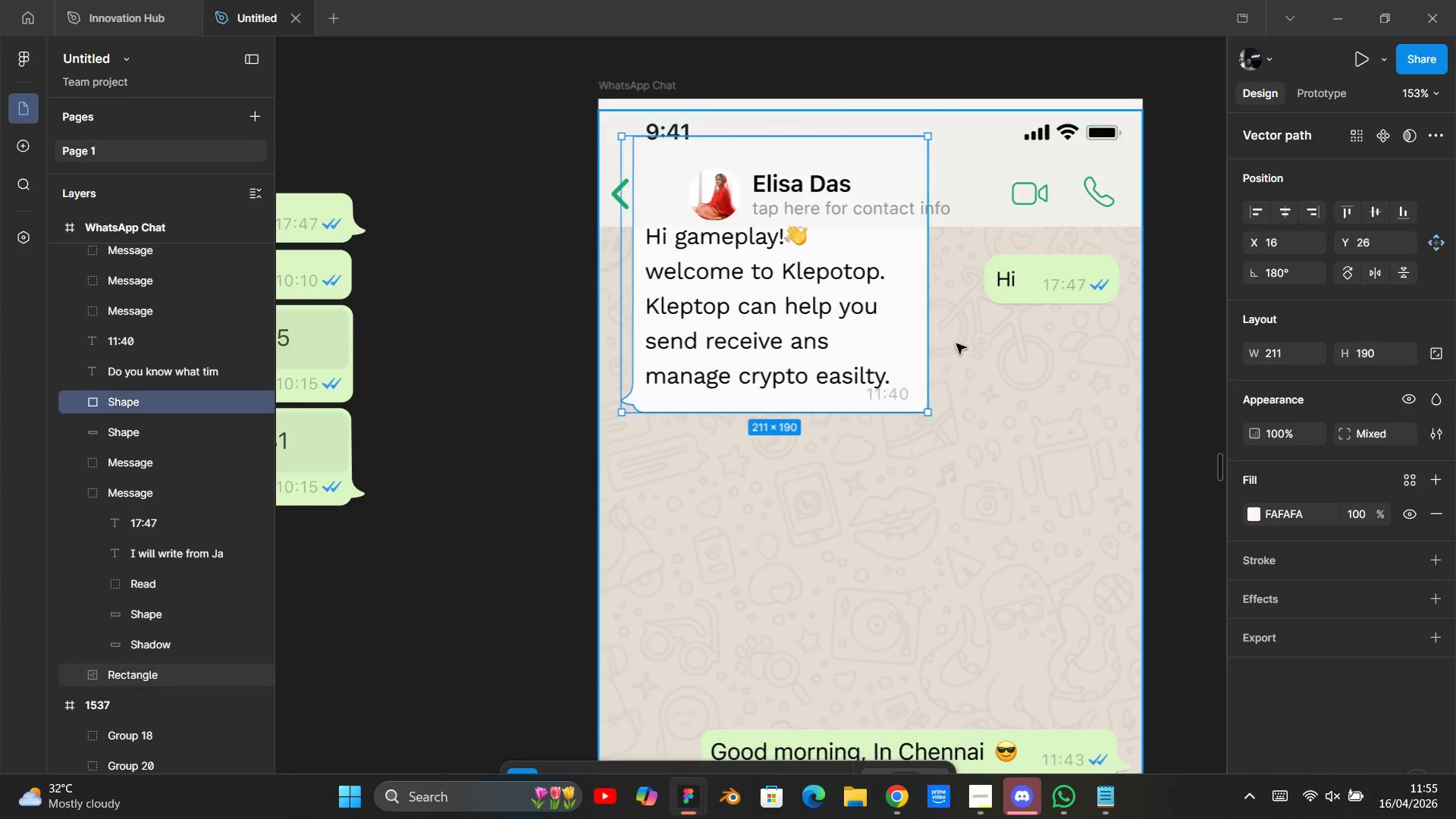 
hold_key(key=ShiftLeft, duration=1.51)
 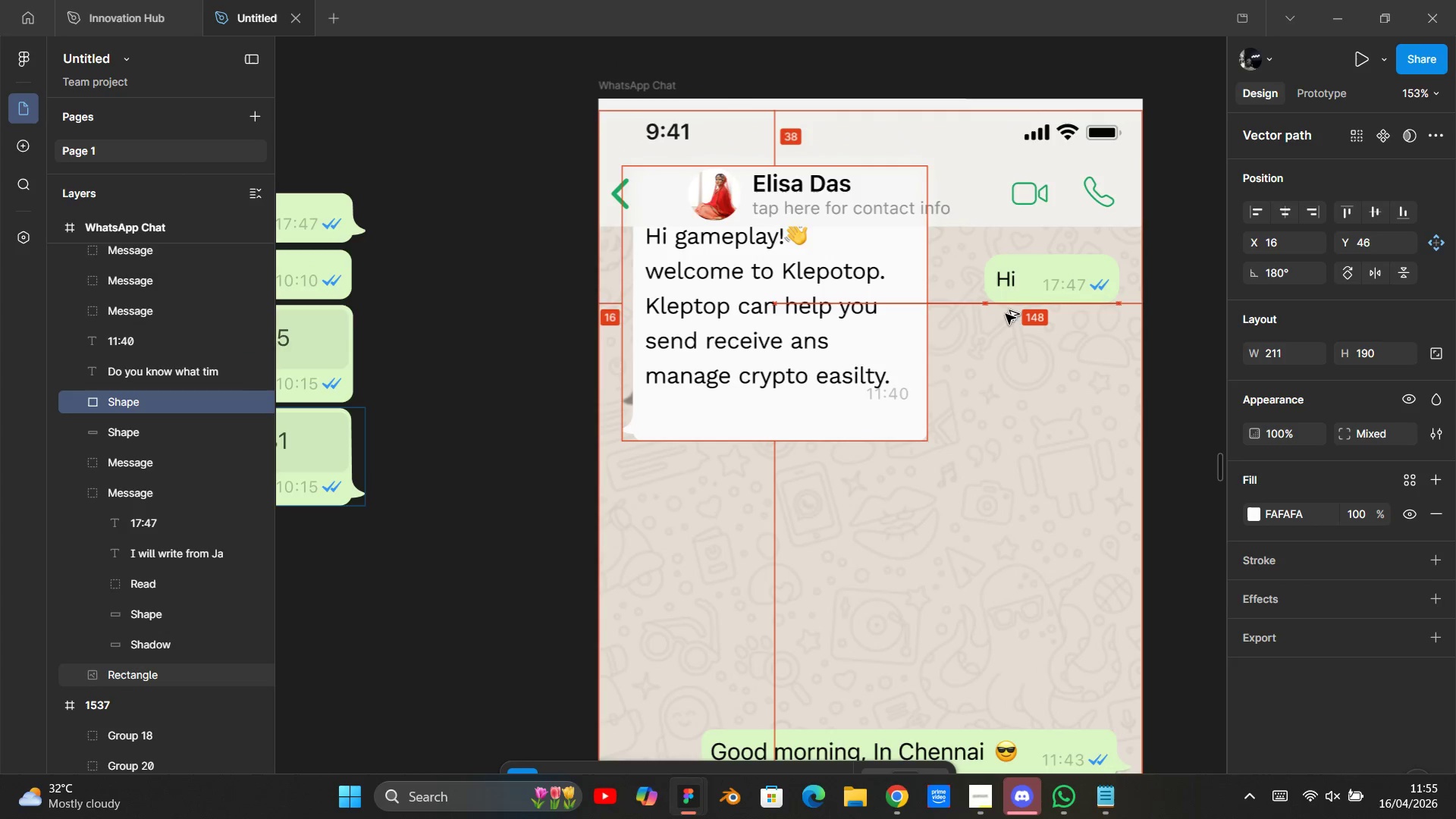 
key(Alt+Shift+ArrowDown)
 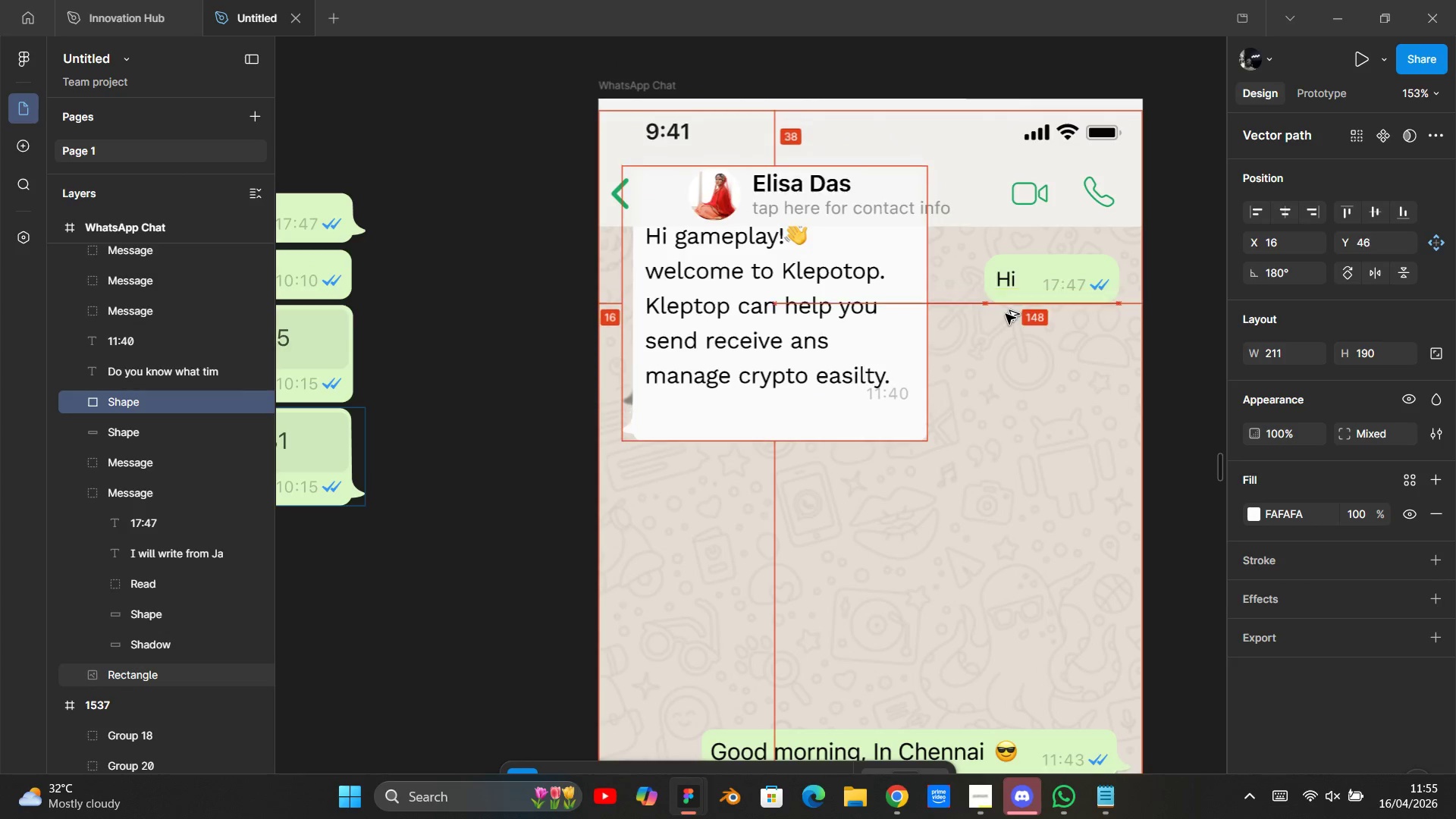 
hold_key(key=ArrowDown, duration=0.48)
 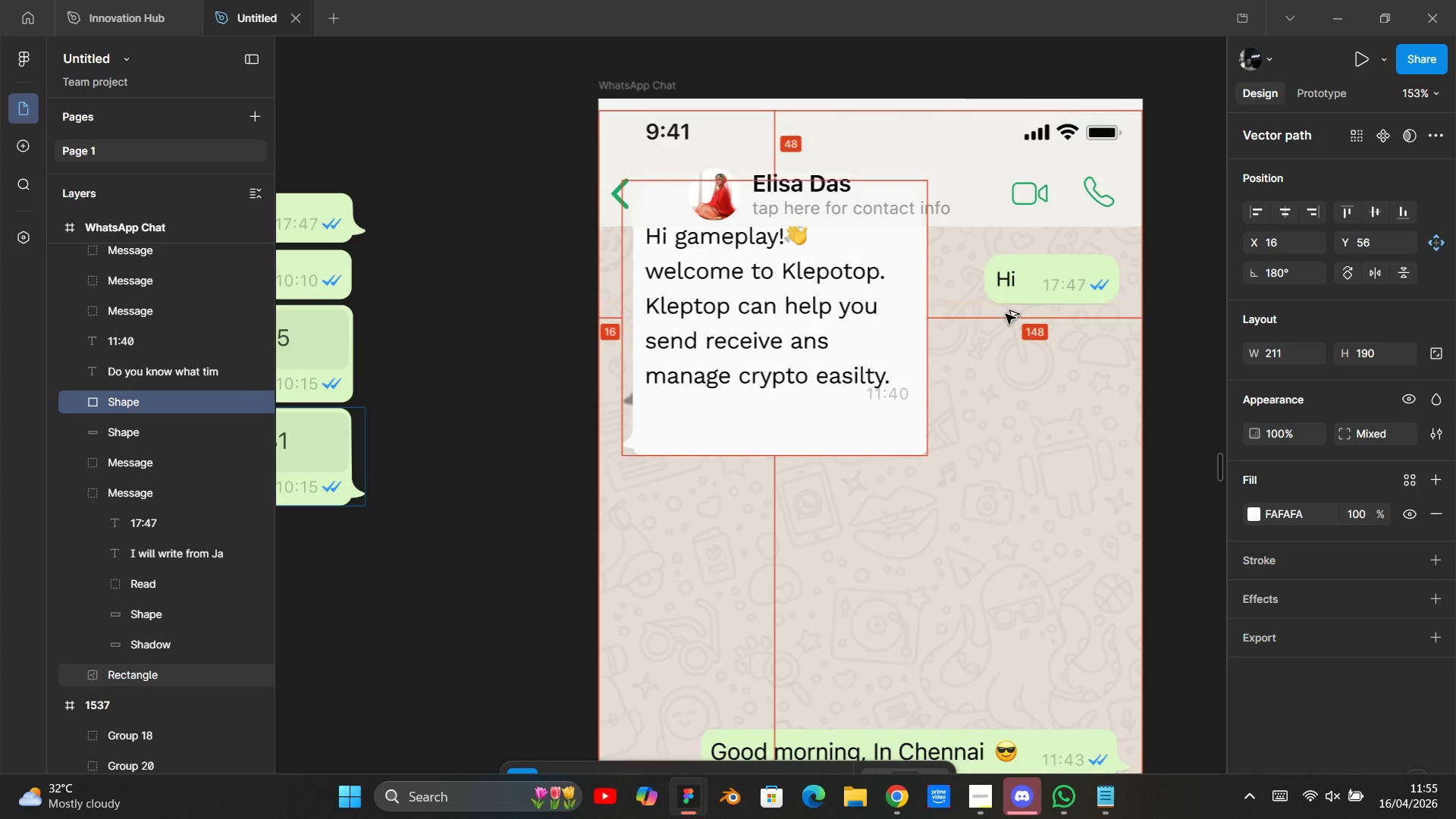 
hold_key(key=ArrowDown, duration=0.59)
 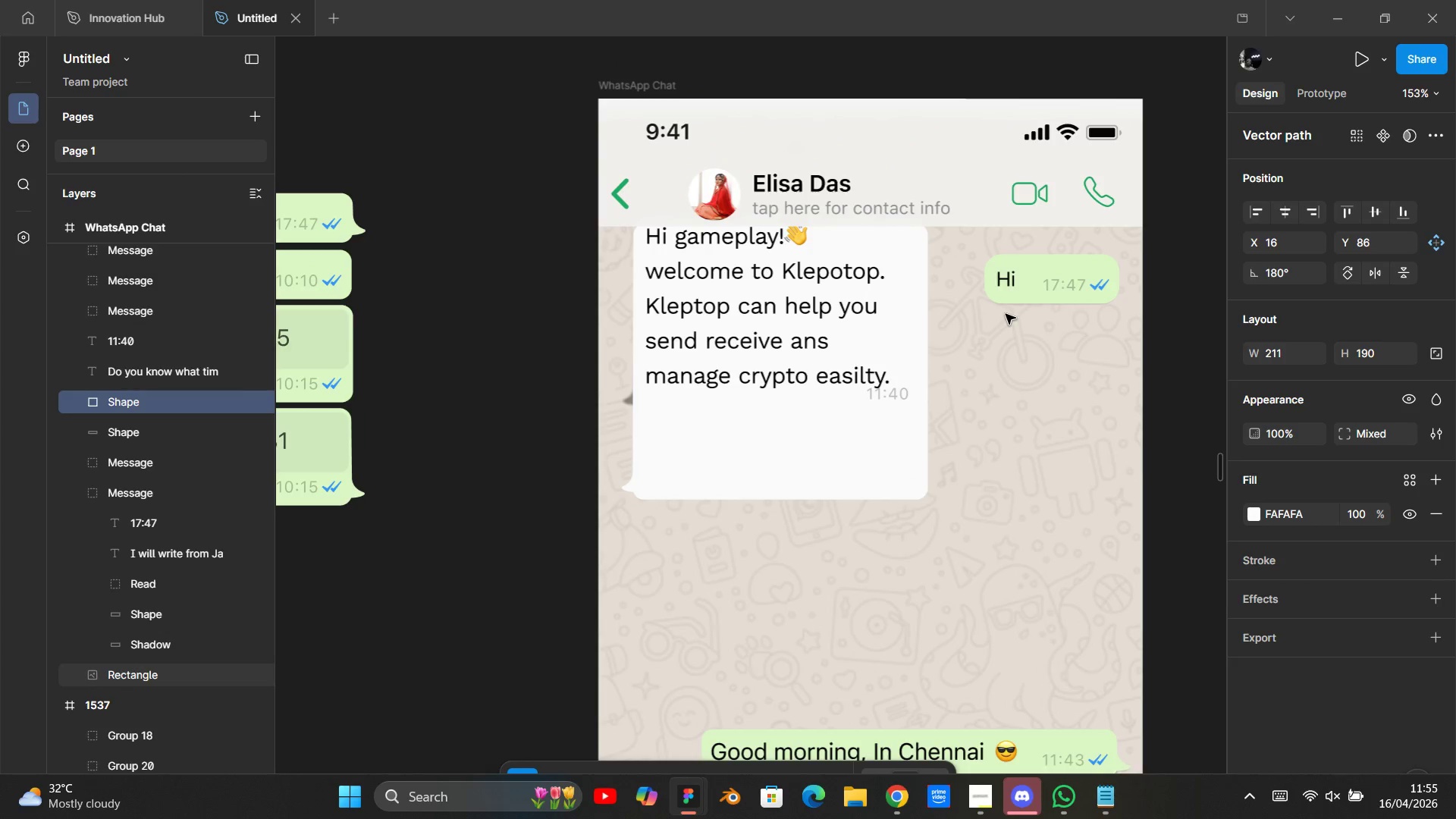 
key(Control+Z)
 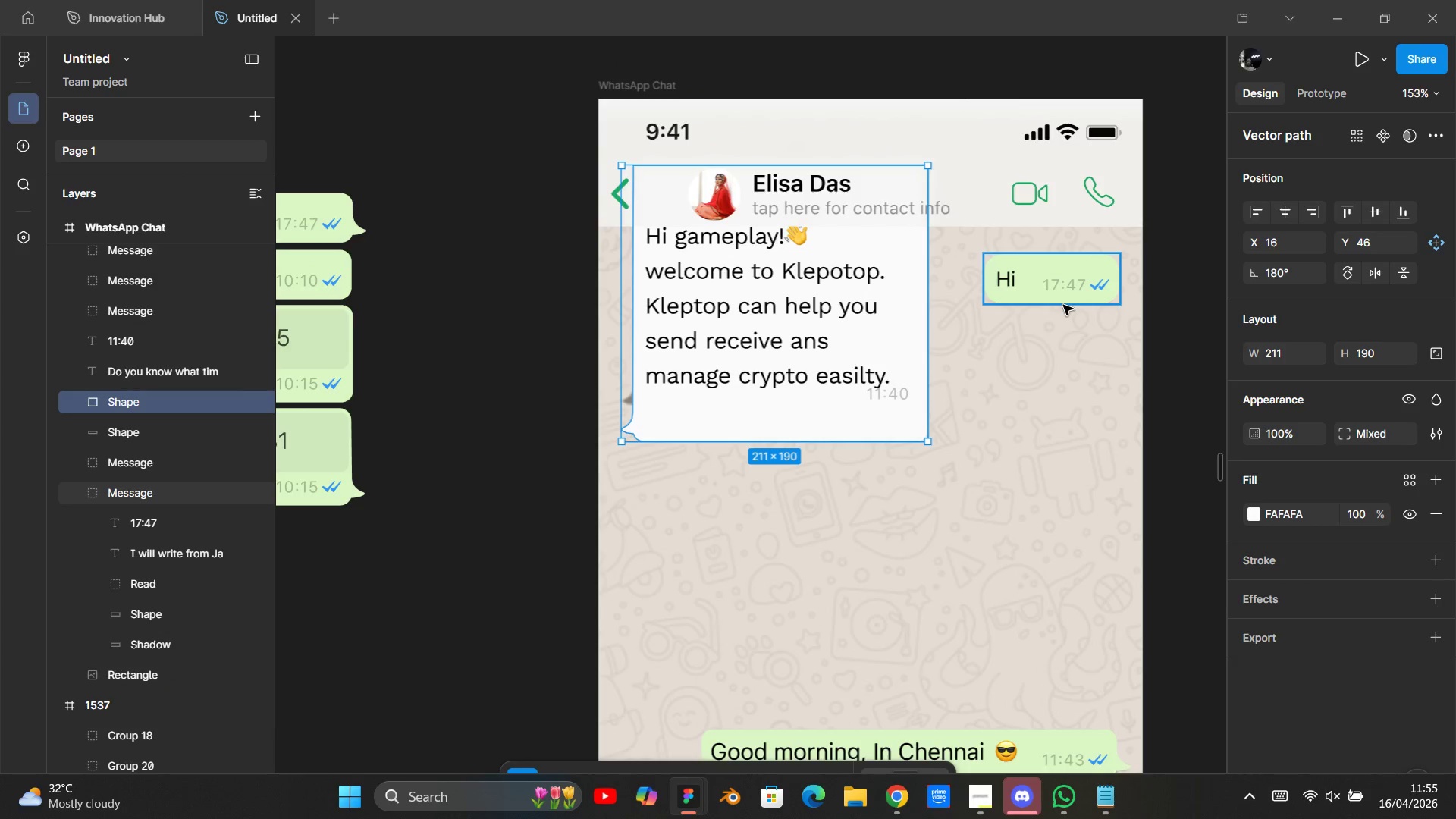 
key(Control+ControlLeft)
 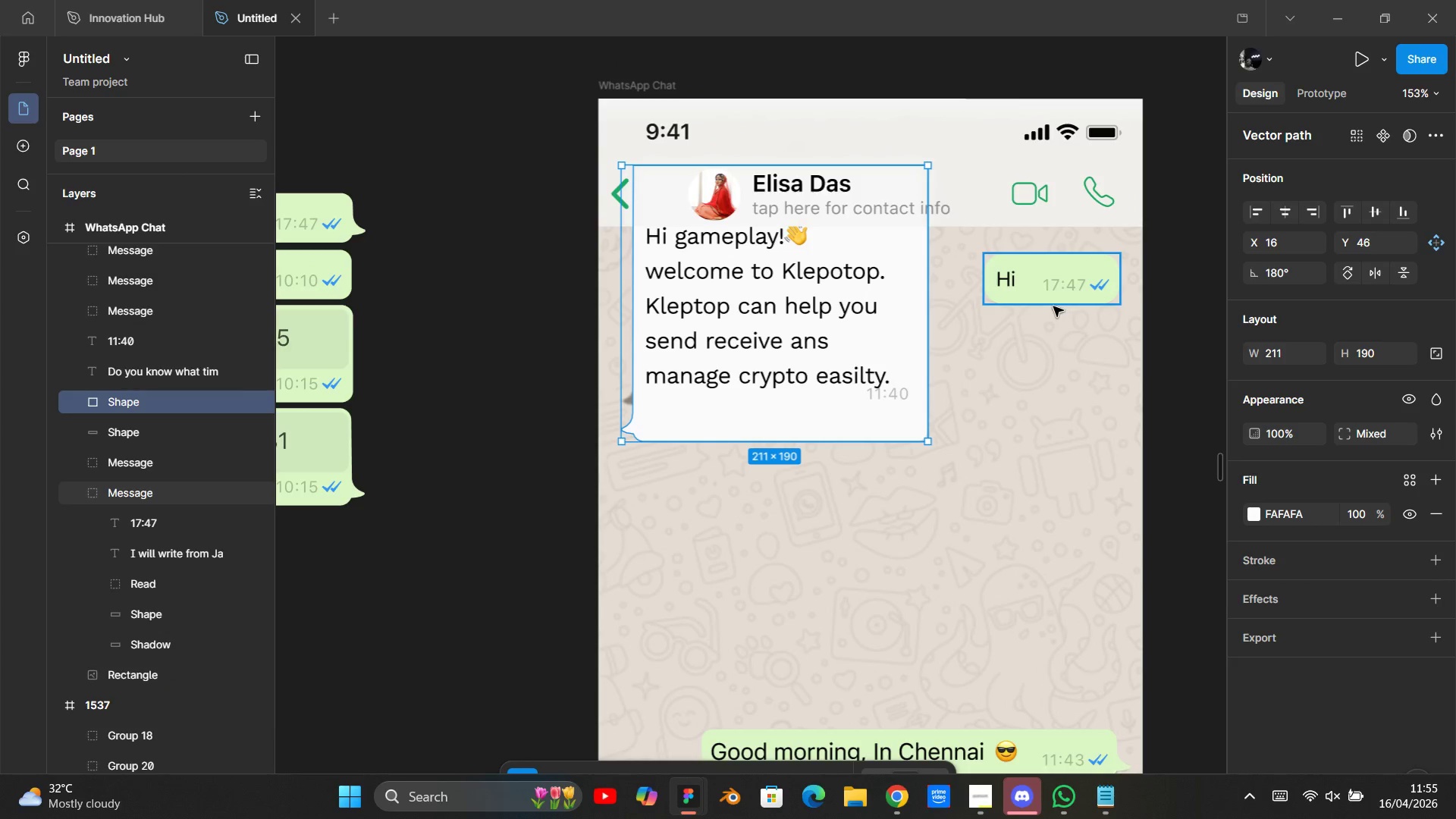 
left_click([1053, 306])
 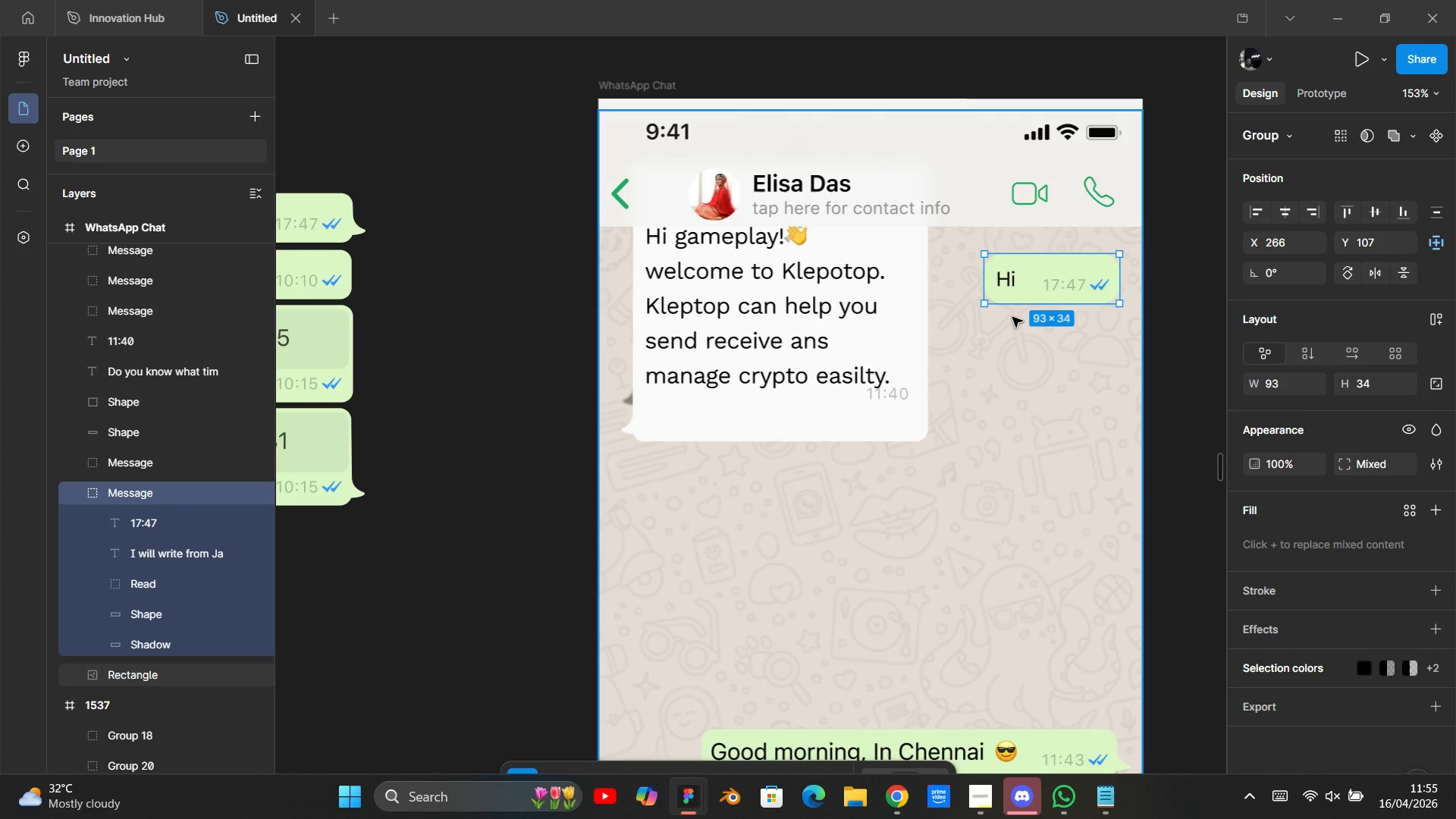 
key(Control+Z)
 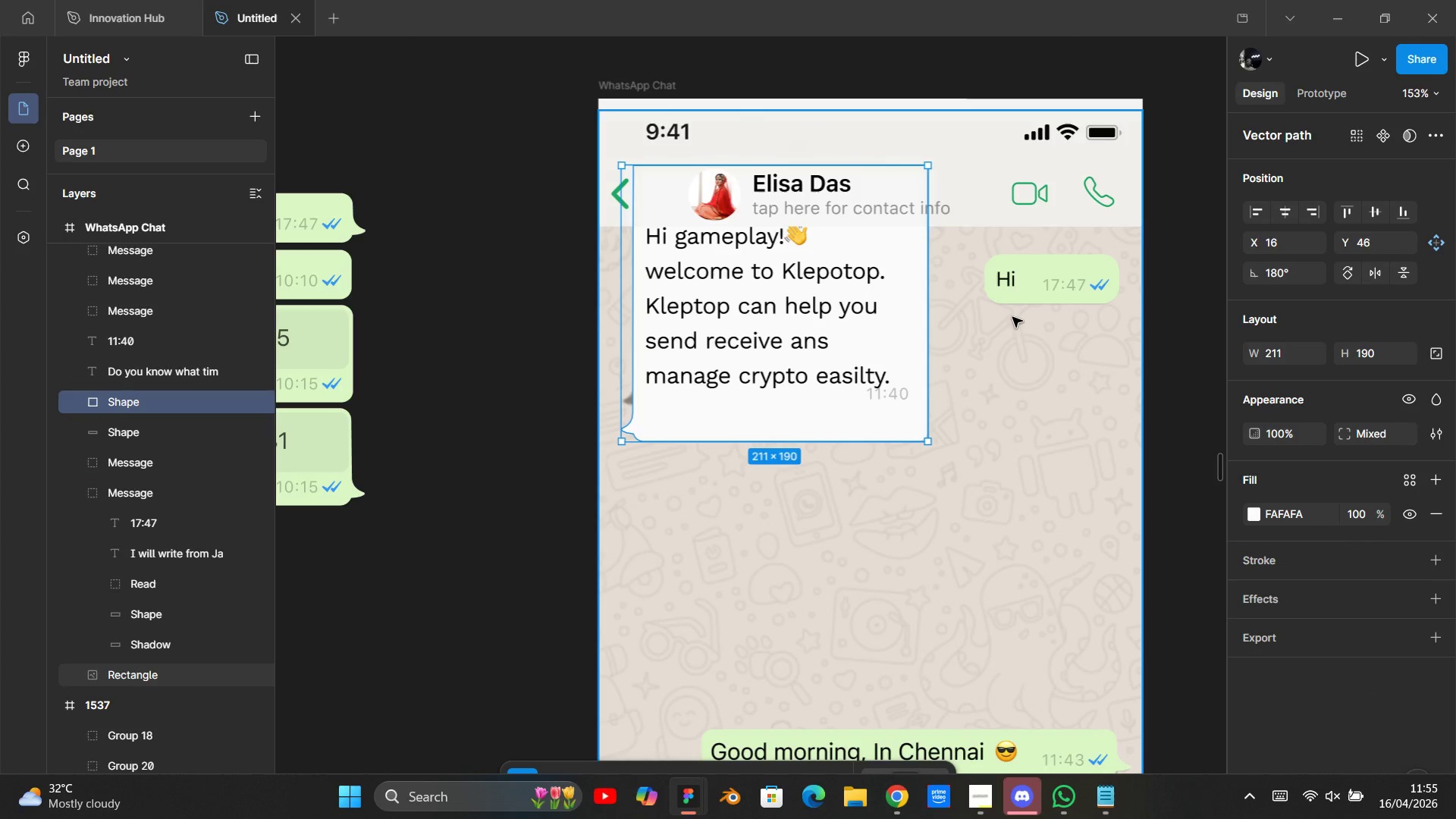 
key(Control+Z)
 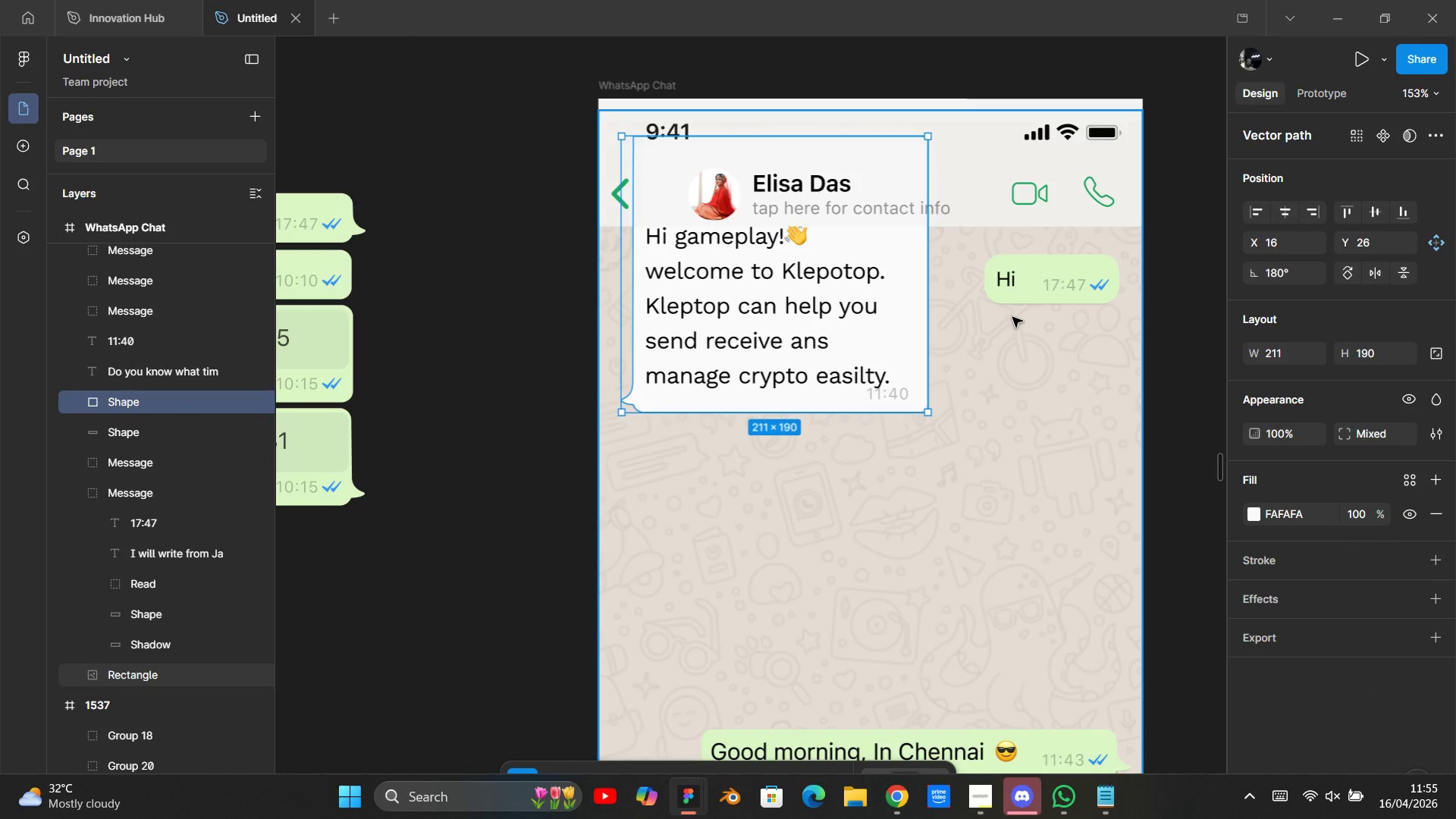 
key(Control+Z)
 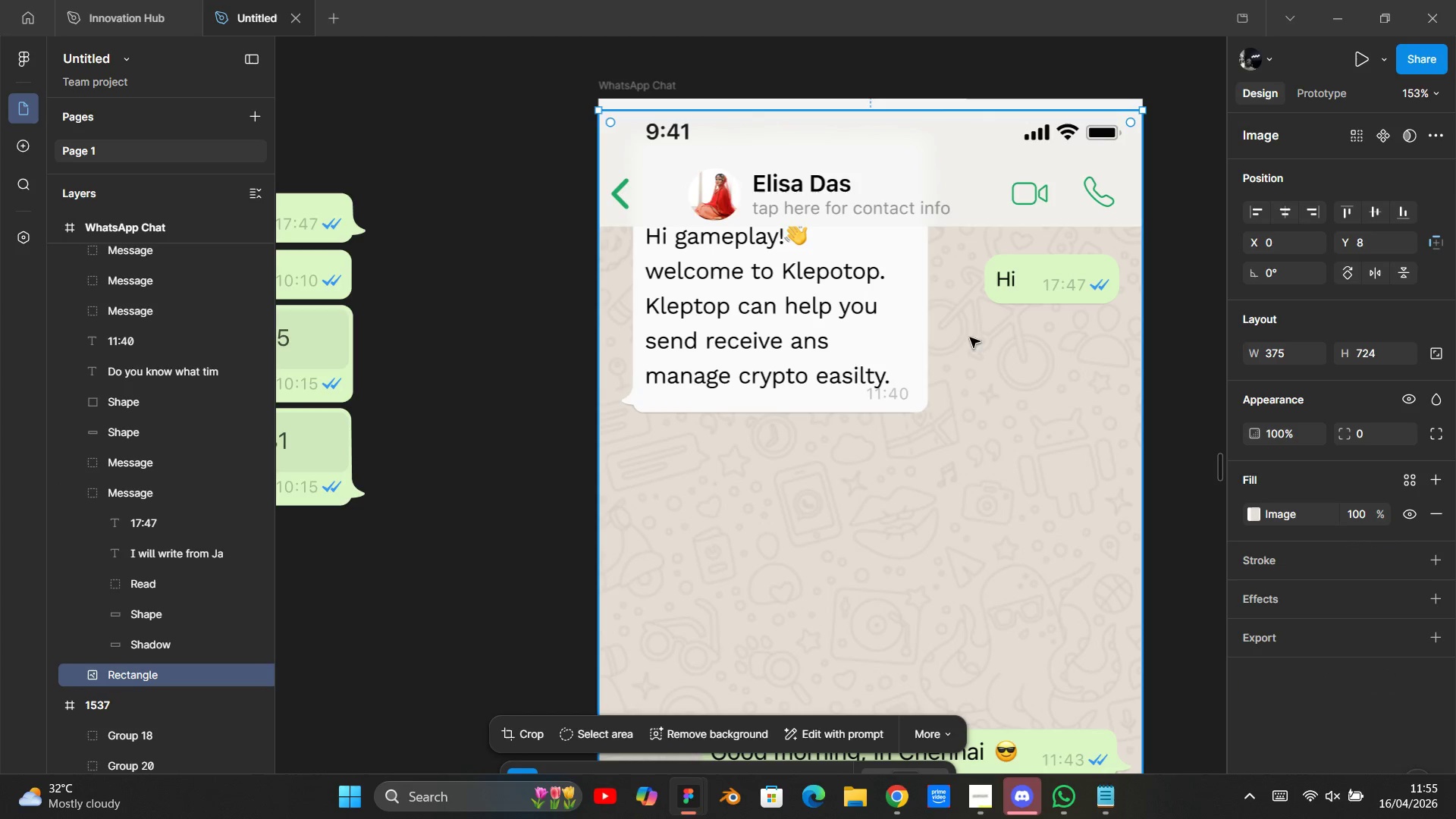 
left_click([943, 350])
 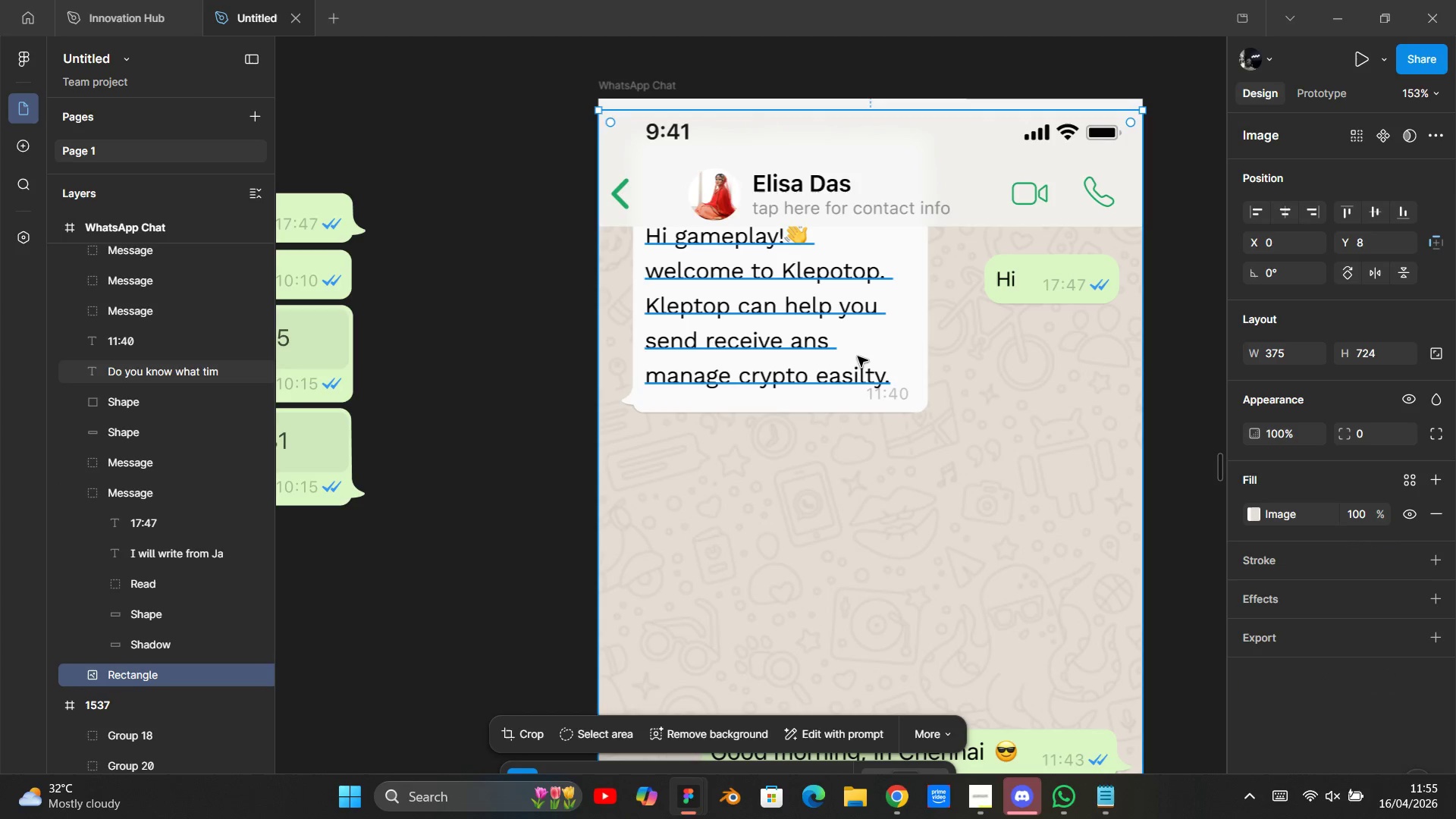 
left_click([858, 356])
 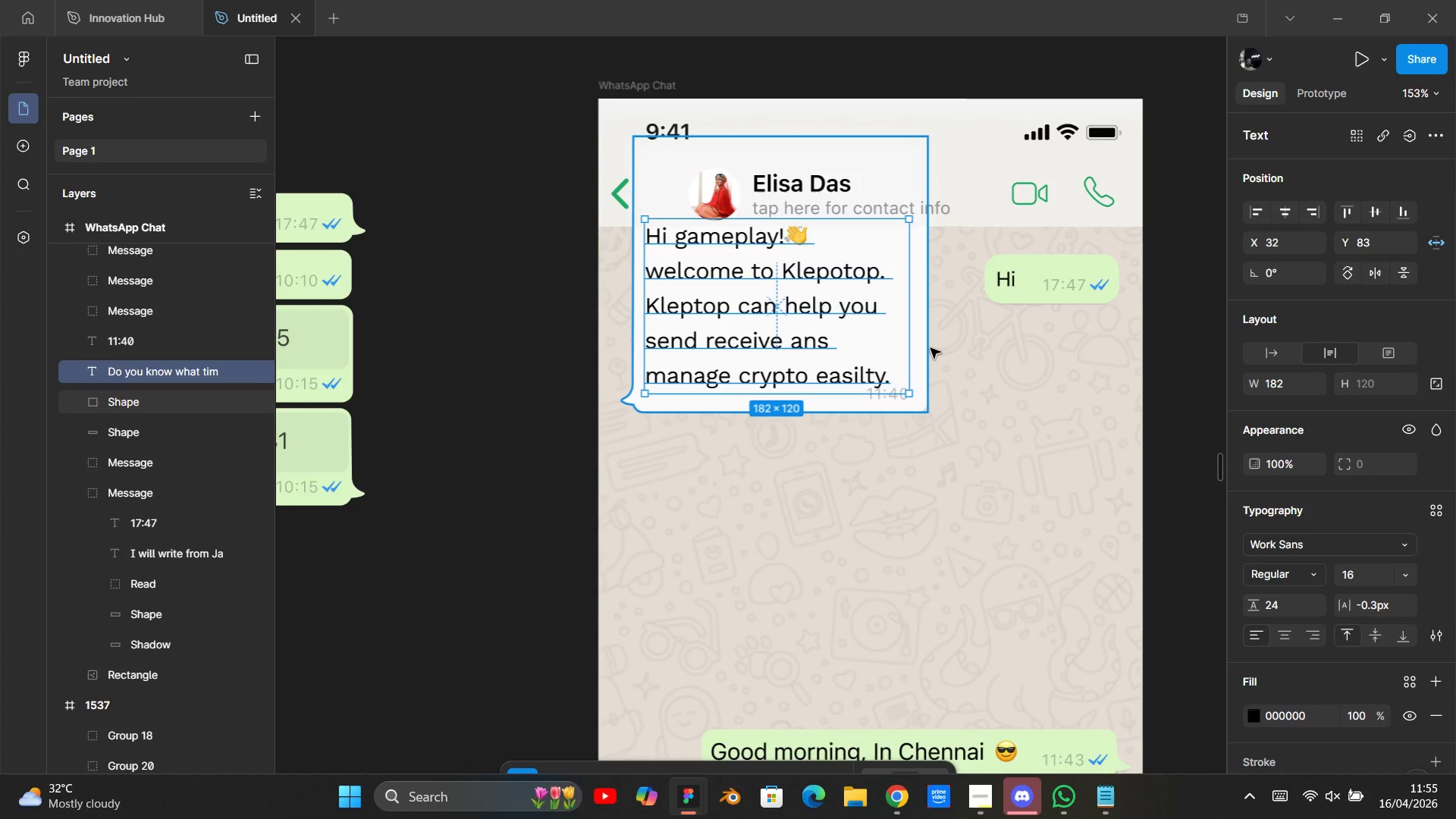 
left_click([930, 348])
 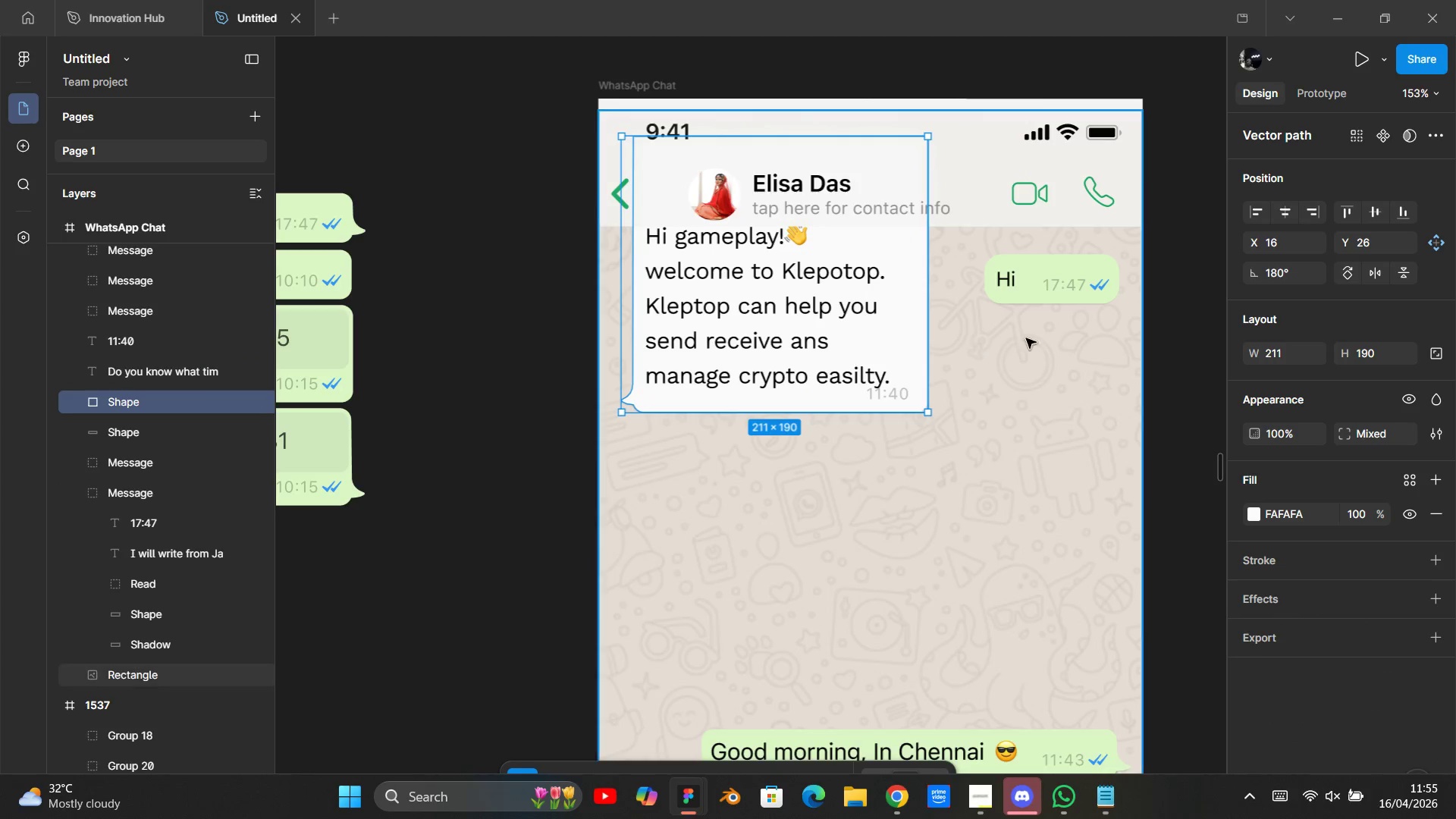 
key(Alt+Shift+ArrowDown)
 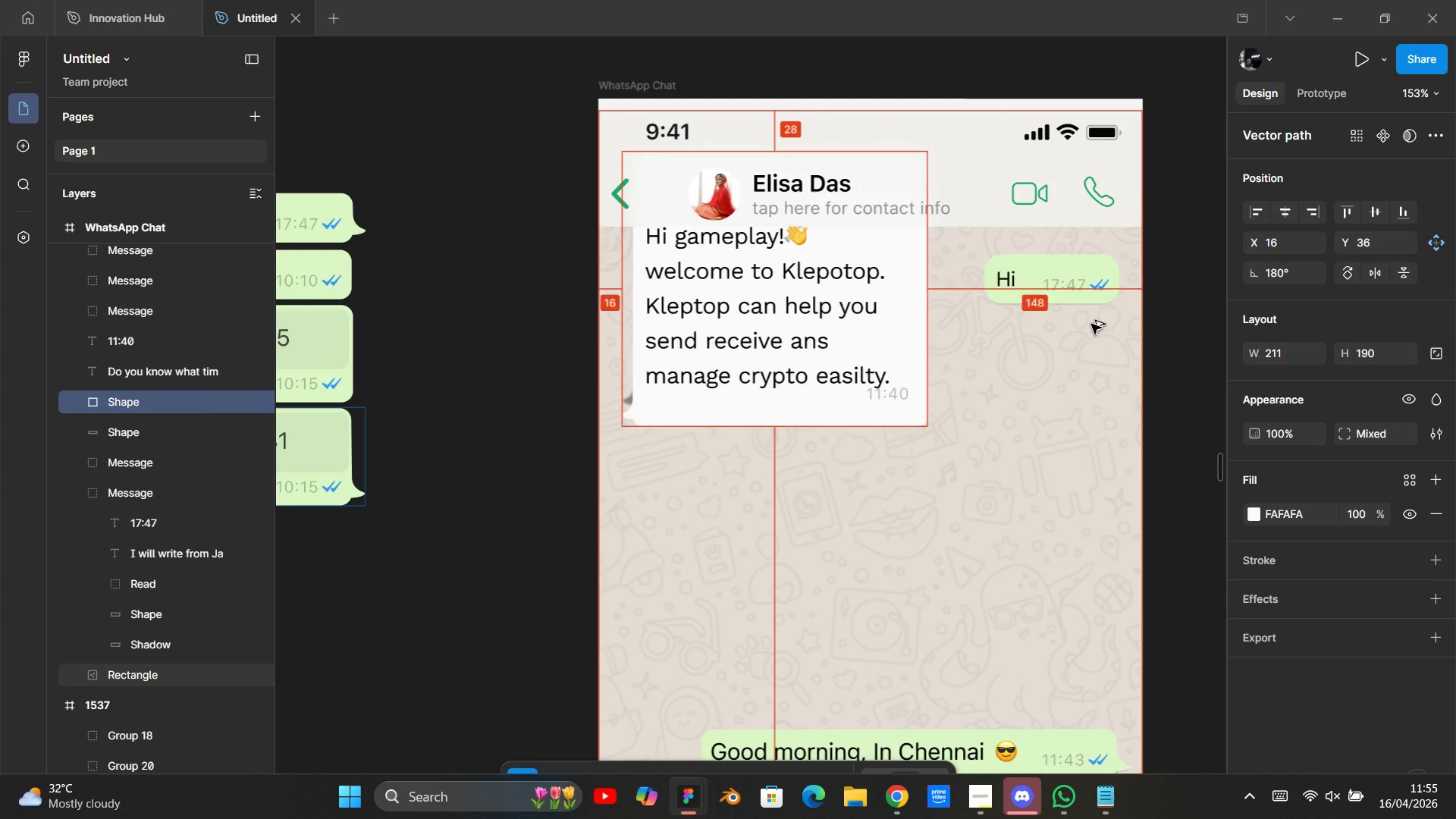 
key(Alt+Shift+ArrowDown)
 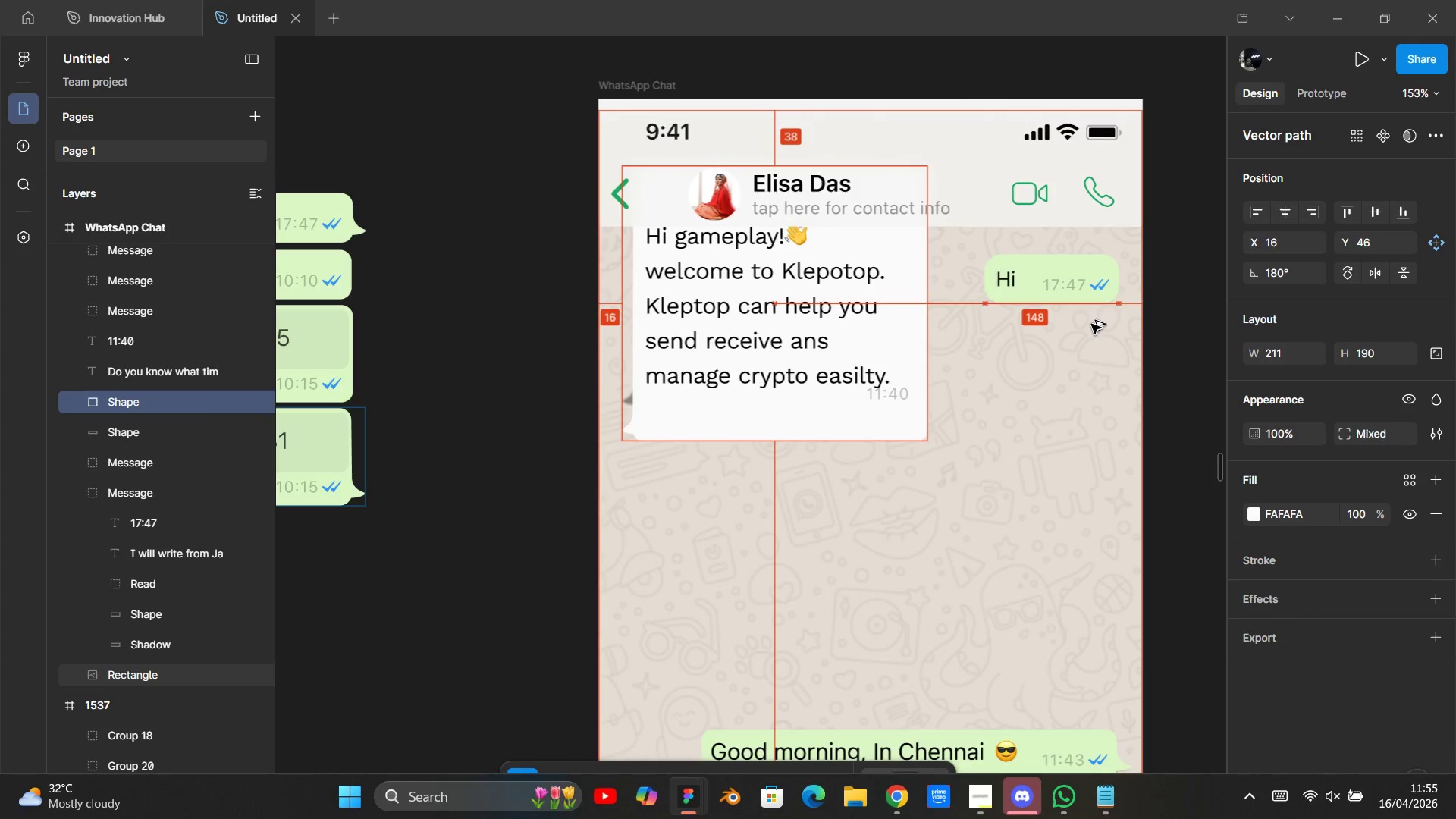 
key(Alt+Shift+ArrowDown)
 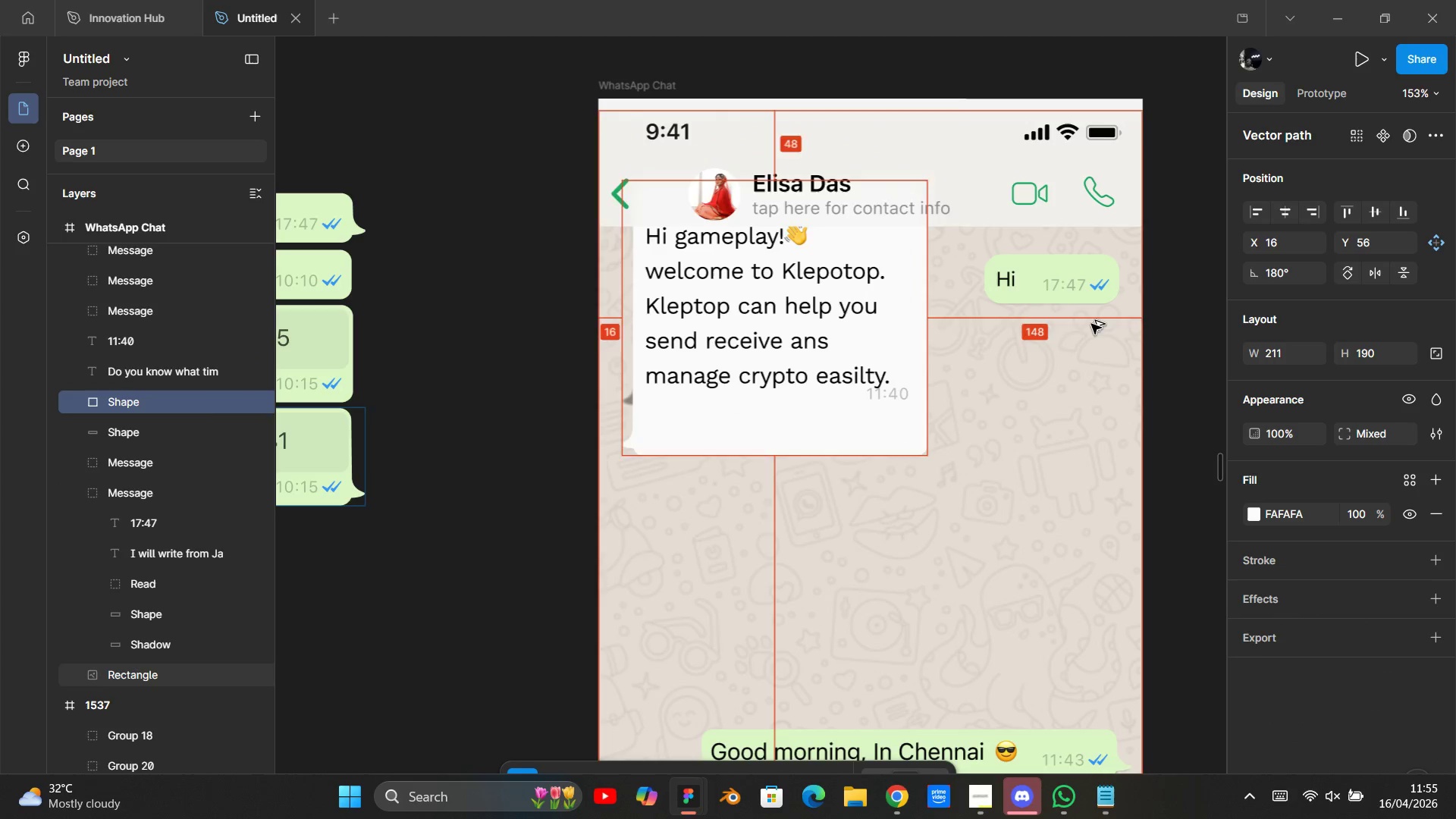 
key(Alt+Shift+ArrowDown)
 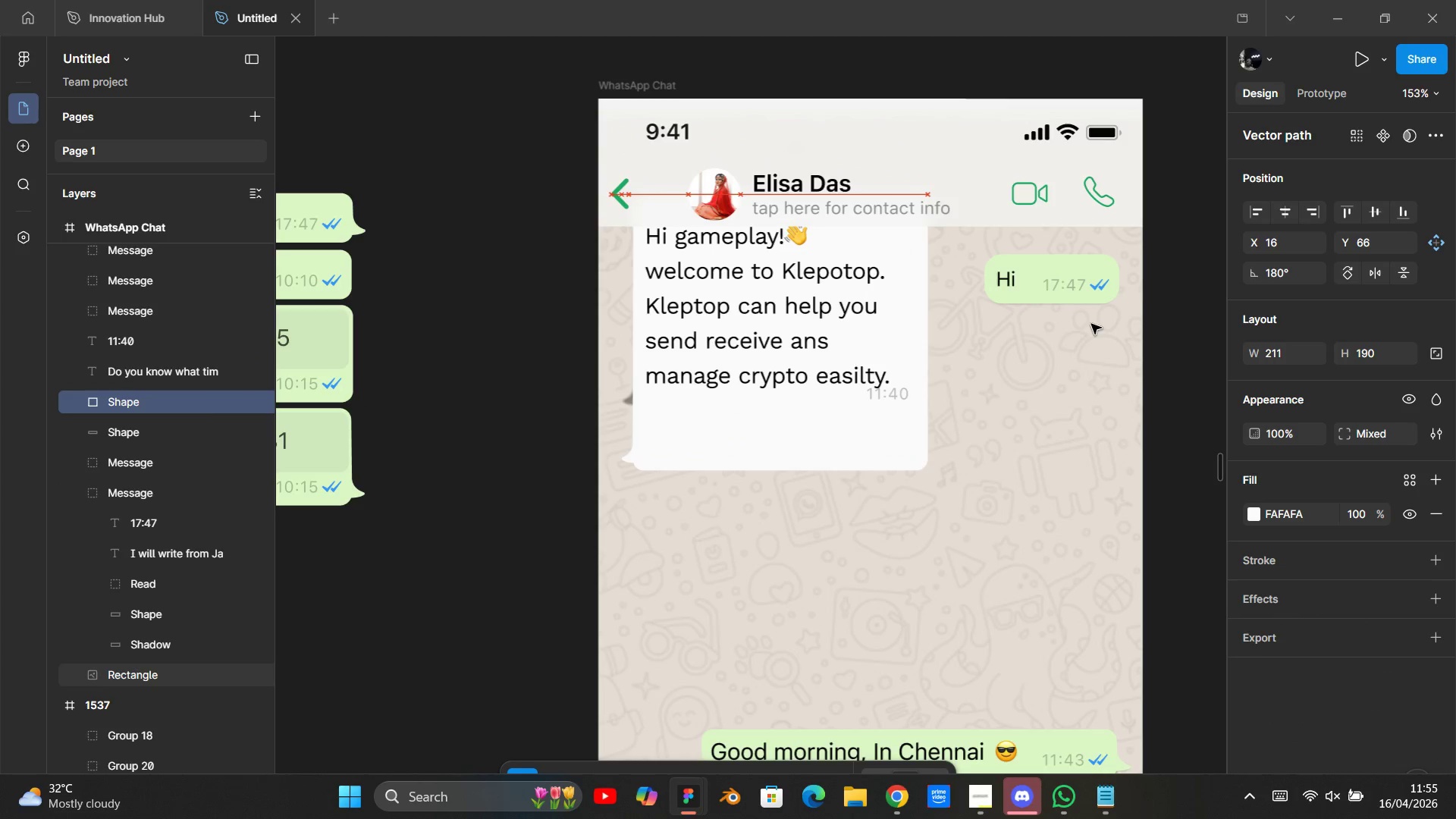 
key(Control+Z)
 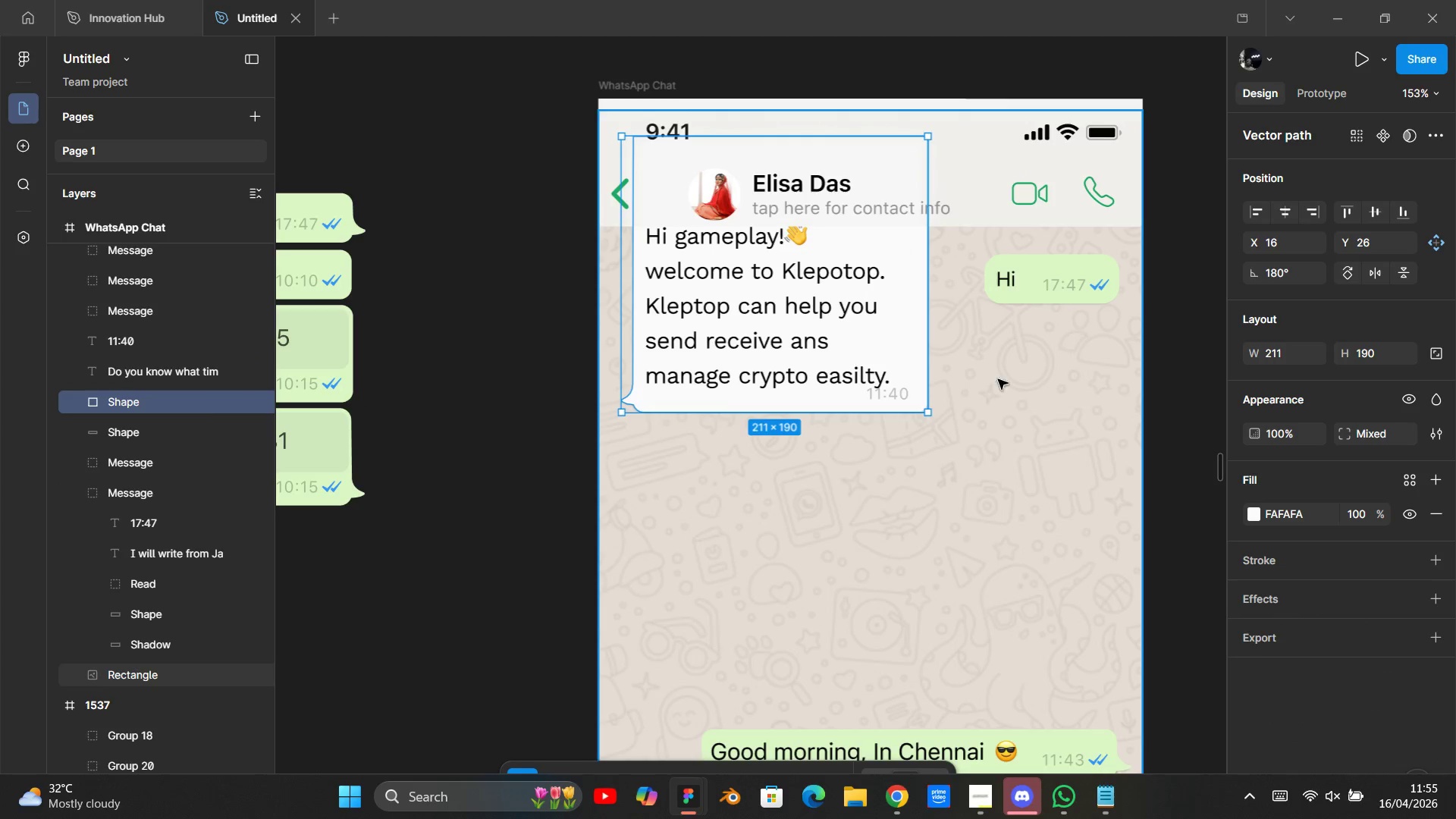 
left_click([993, 381])
 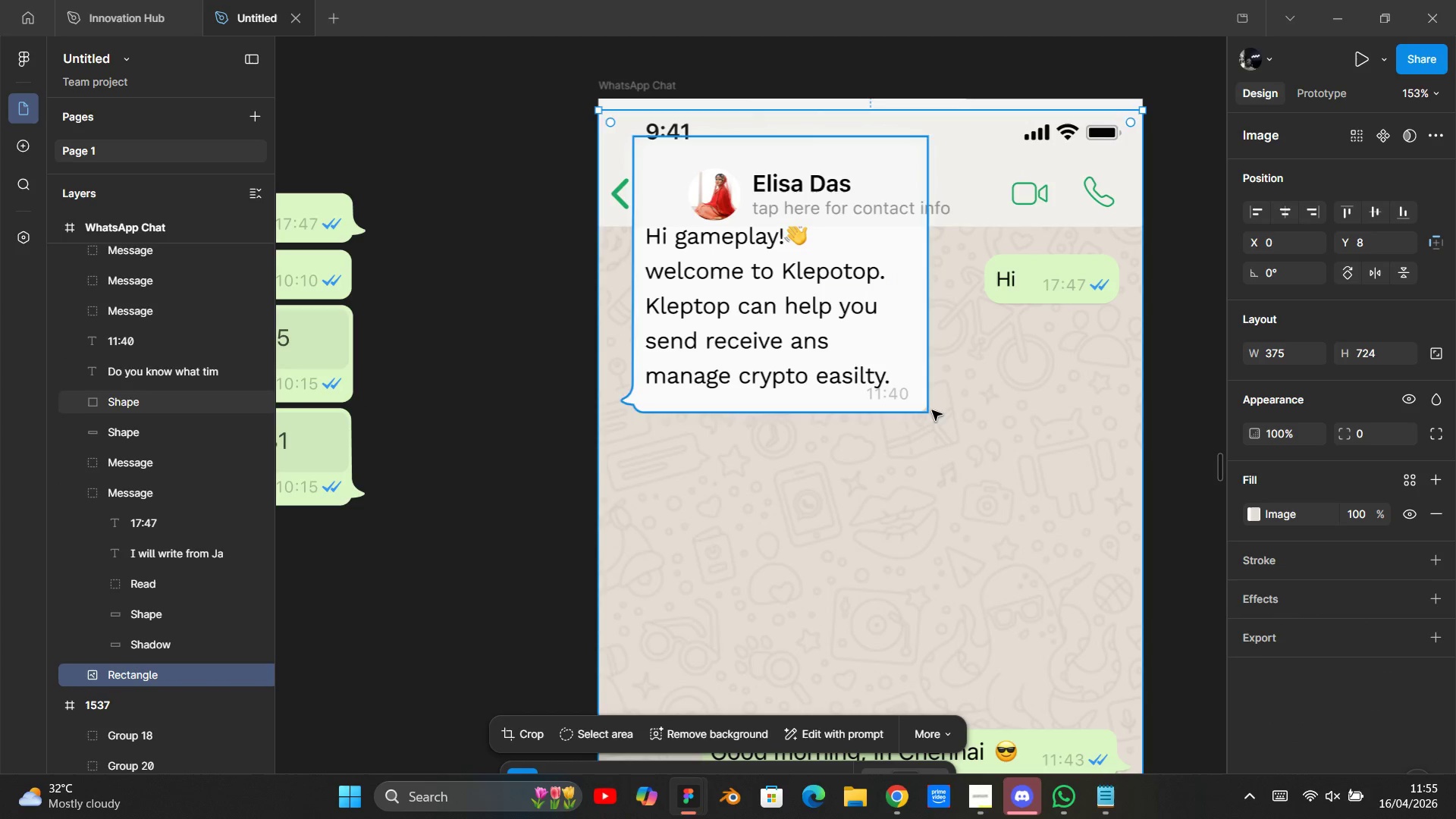 
left_click_drag(start_coordinate=[933, 412], to_coordinate=[728, 370])
 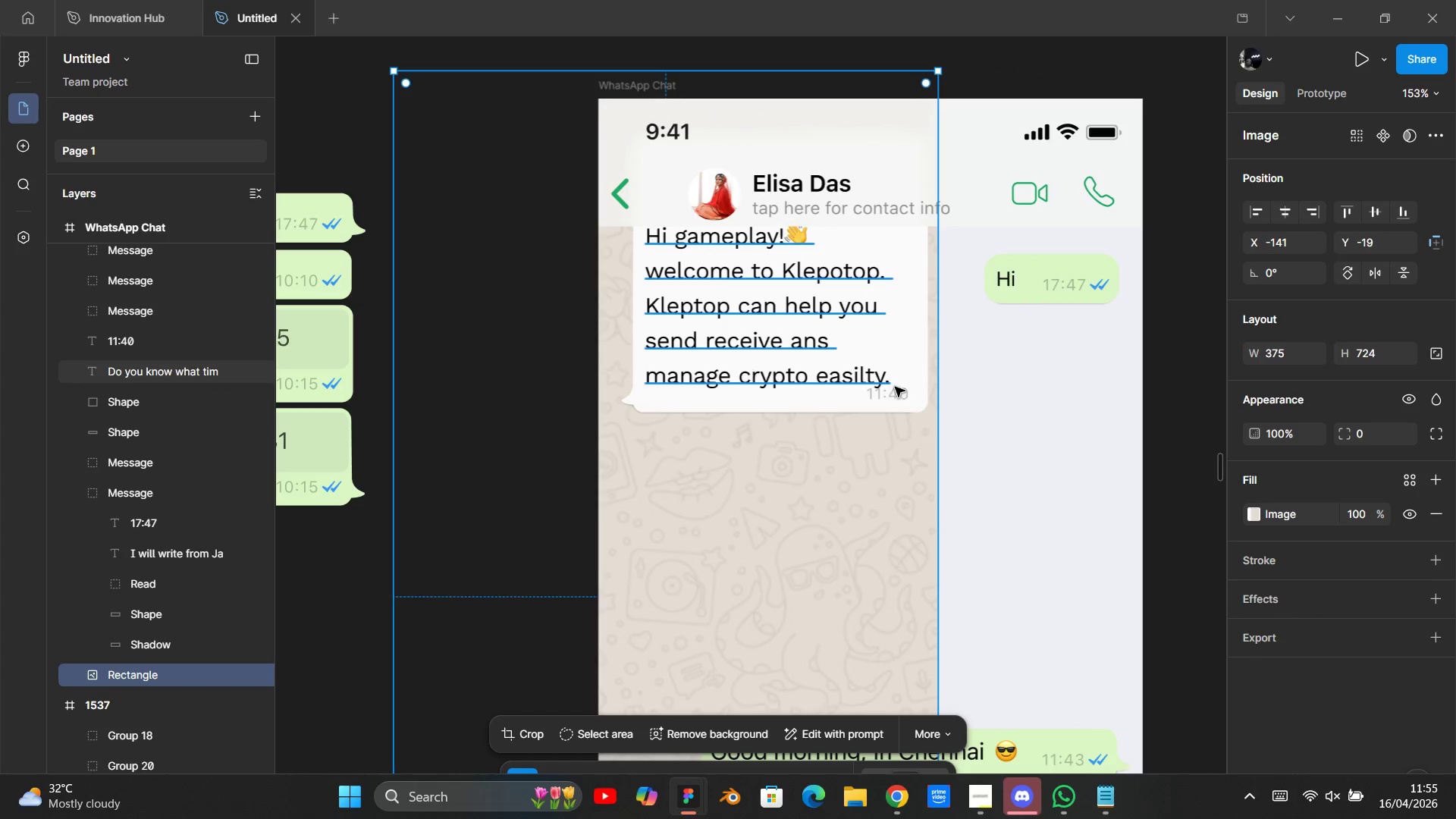 
key(Control+Z)
 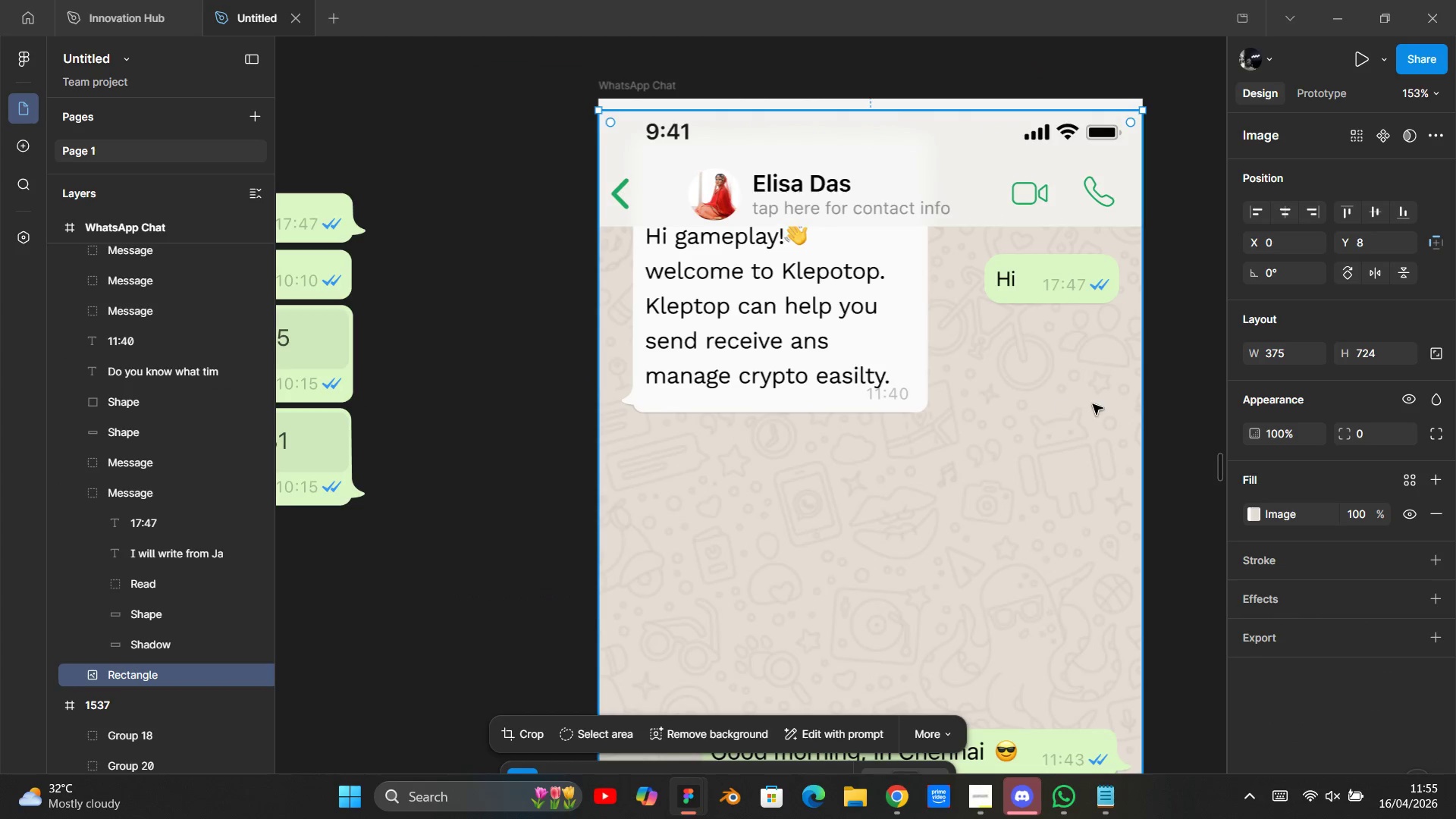 
left_click([1093, 404])
 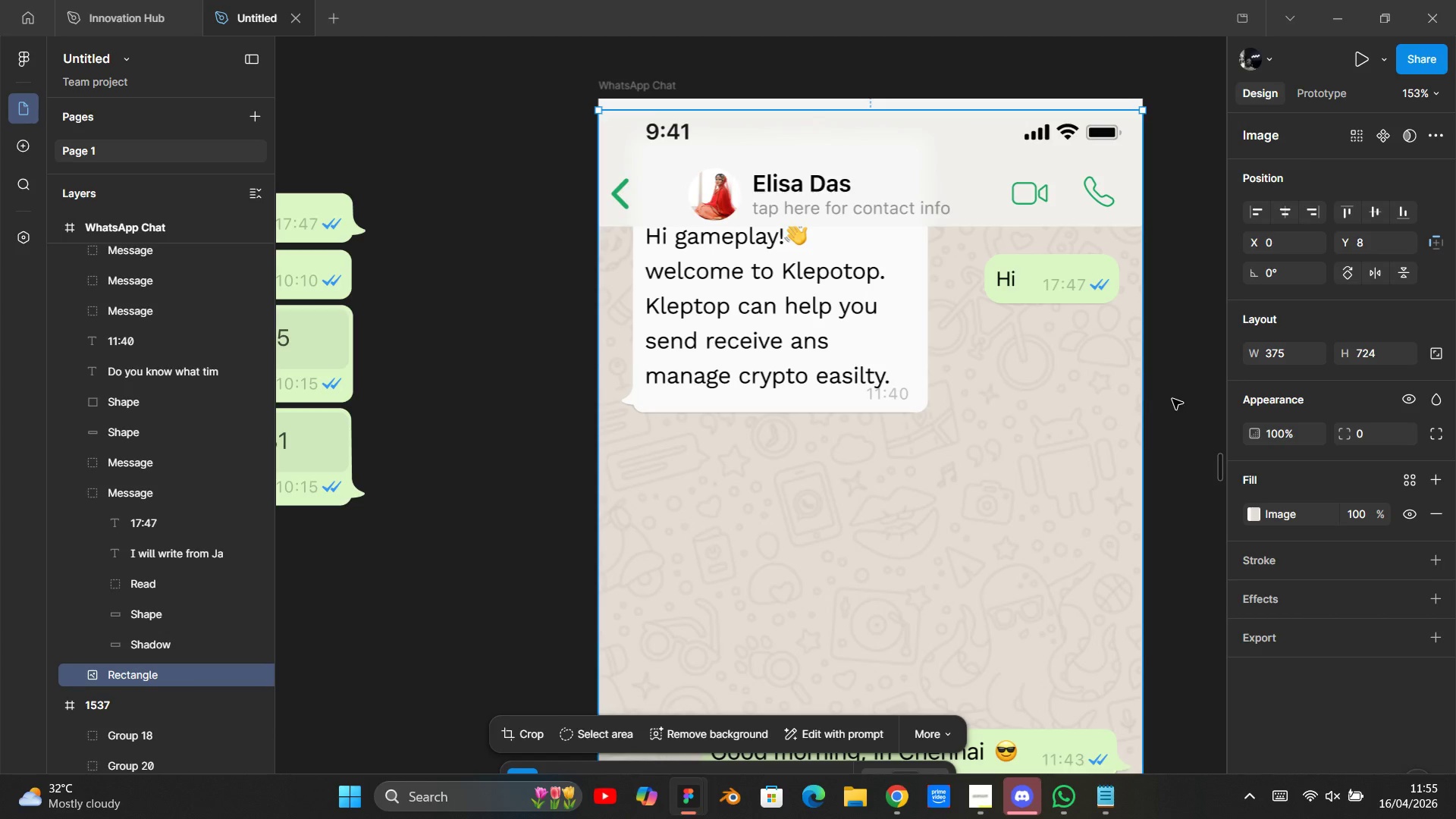 
left_click_drag(start_coordinate=[1175, 400], to_coordinate=[619, 193])
 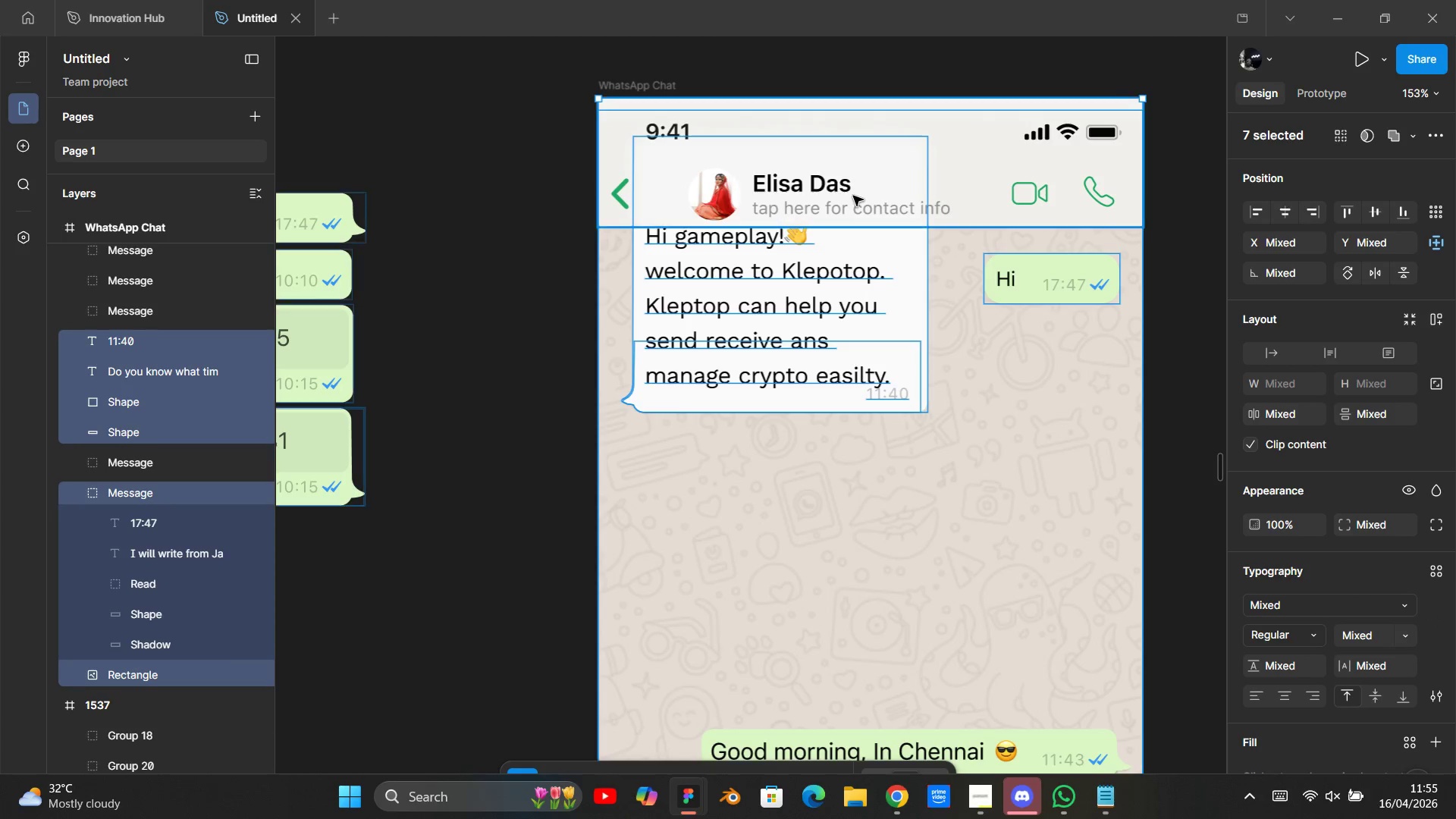 
hold_key(key=ShiftLeft, duration=1.52)
left_click([855, 196])
 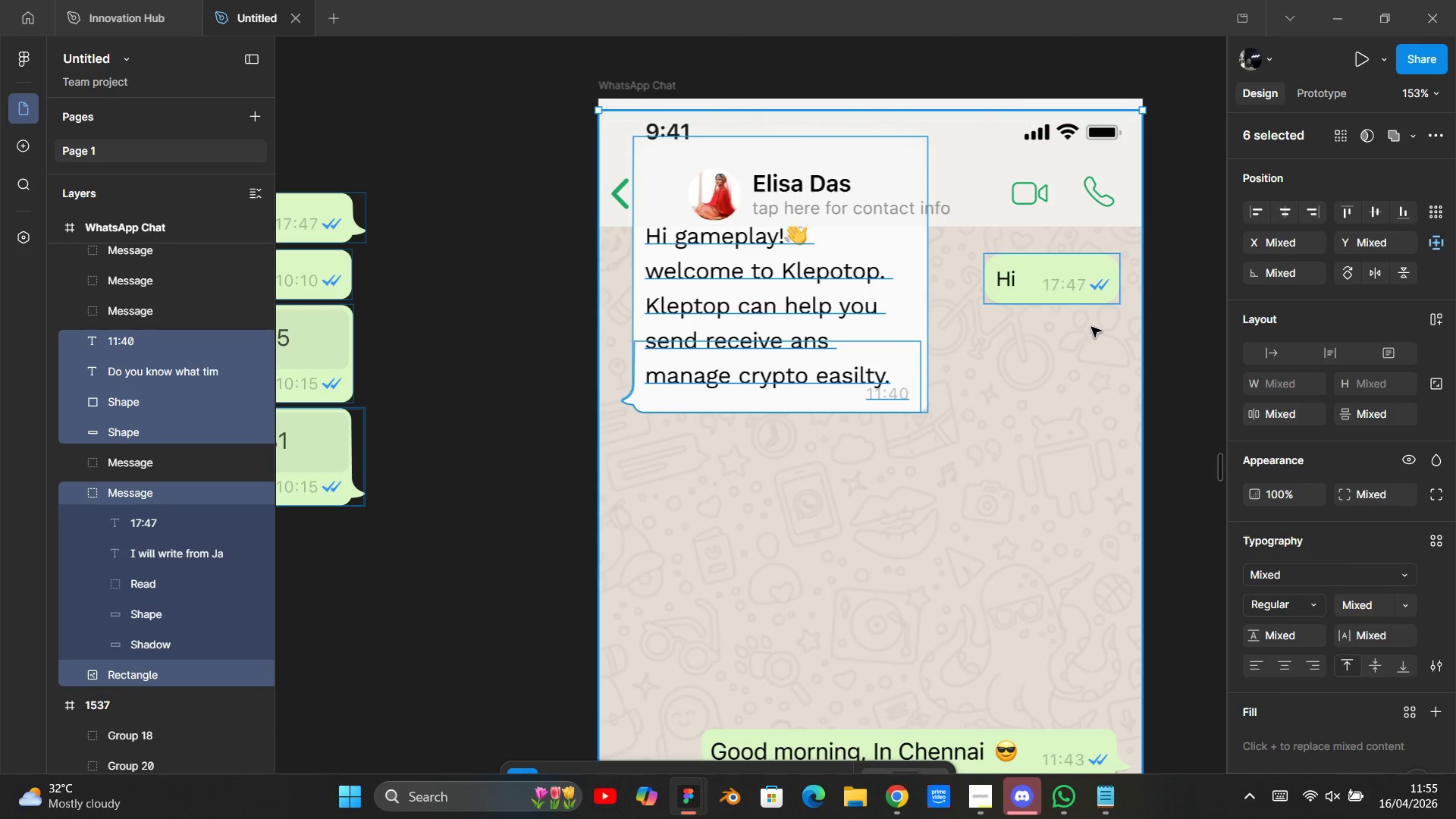 
hold_key(key=ShiftLeft, duration=1.5)
left_click([1094, 307])
 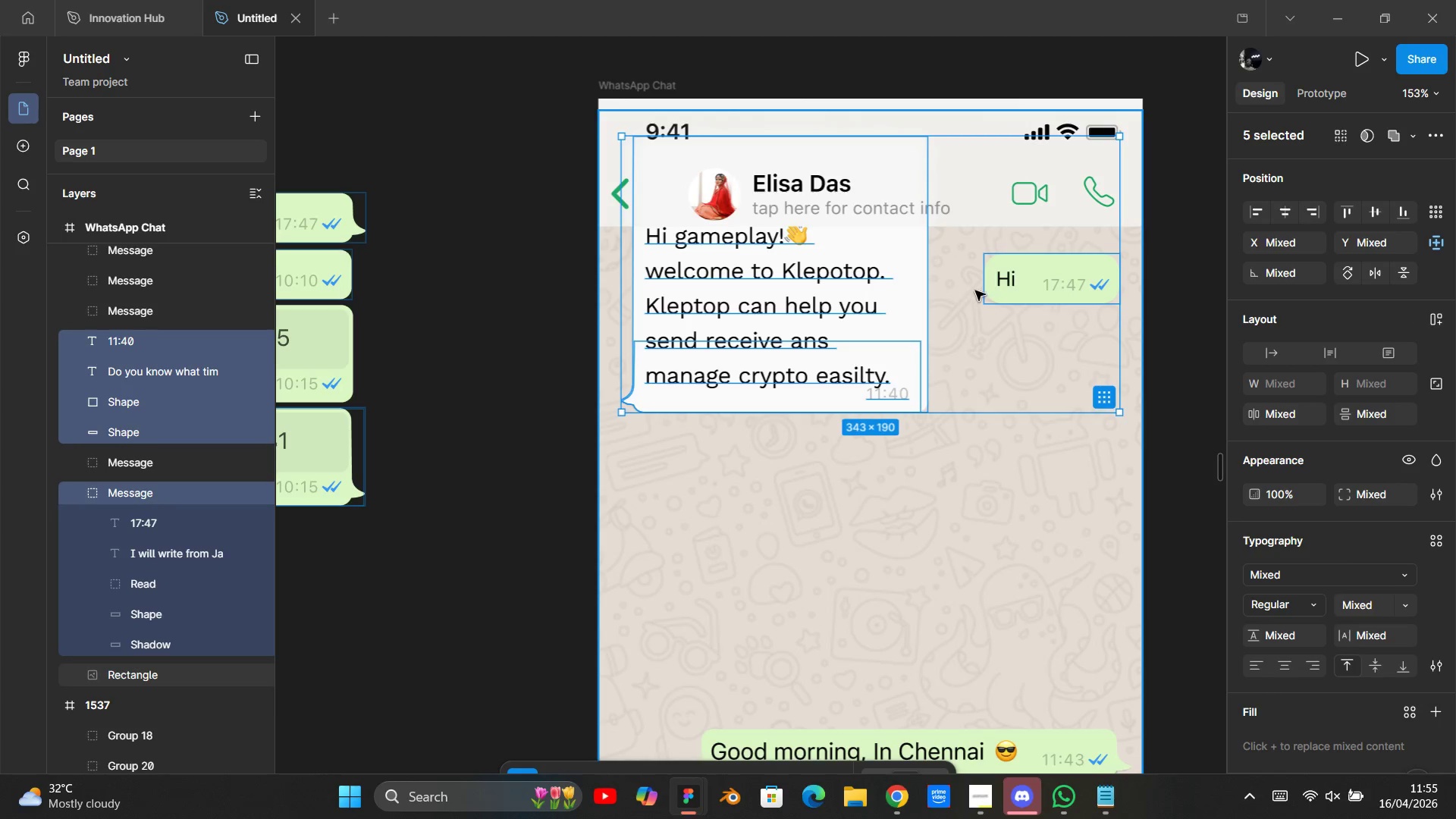 
hold_key(key=ShiftLeft, duration=1.52)
left_click([679, 189])
 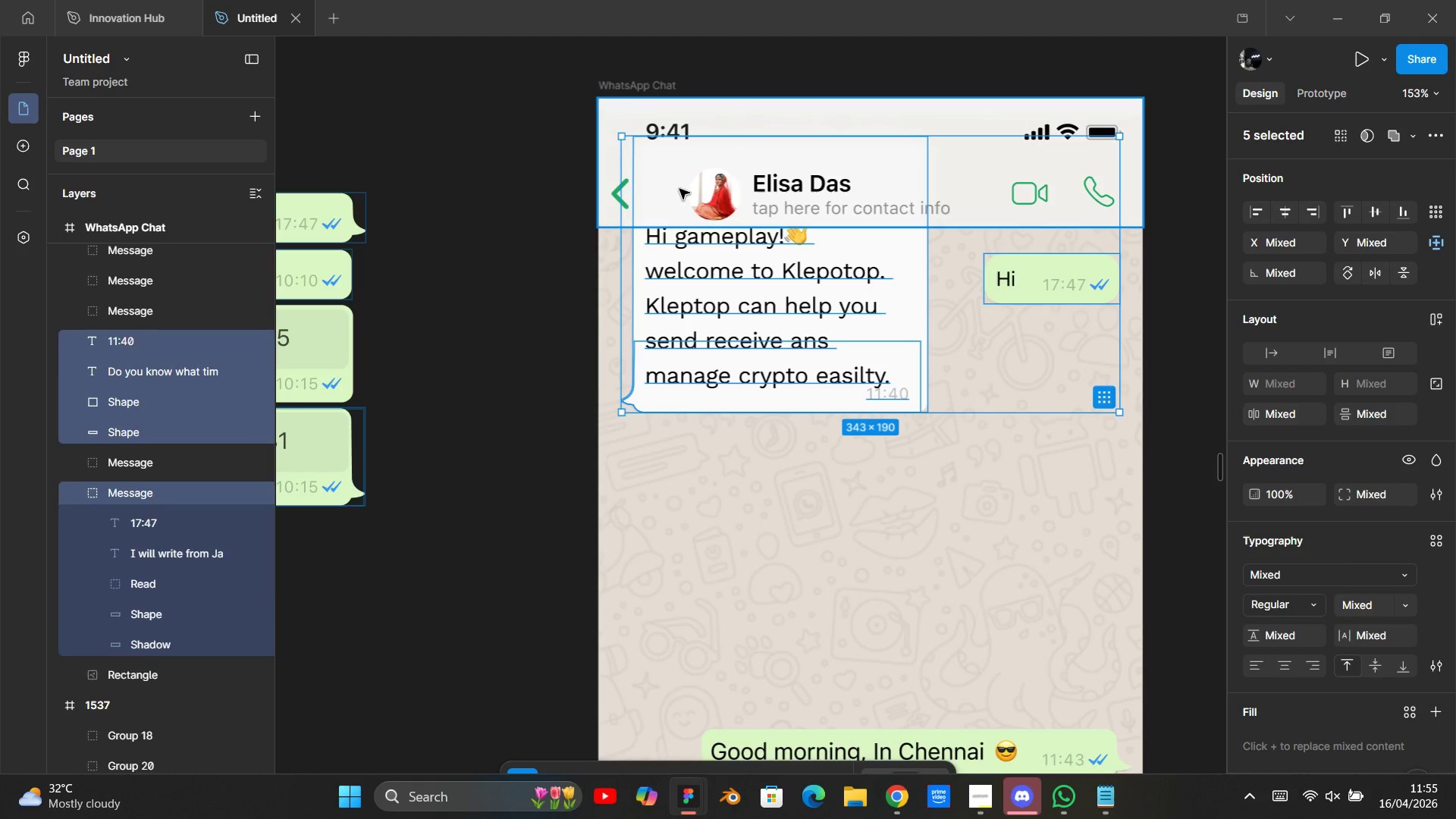 
hold_key(key=ShiftLeft, duration=1.44)
 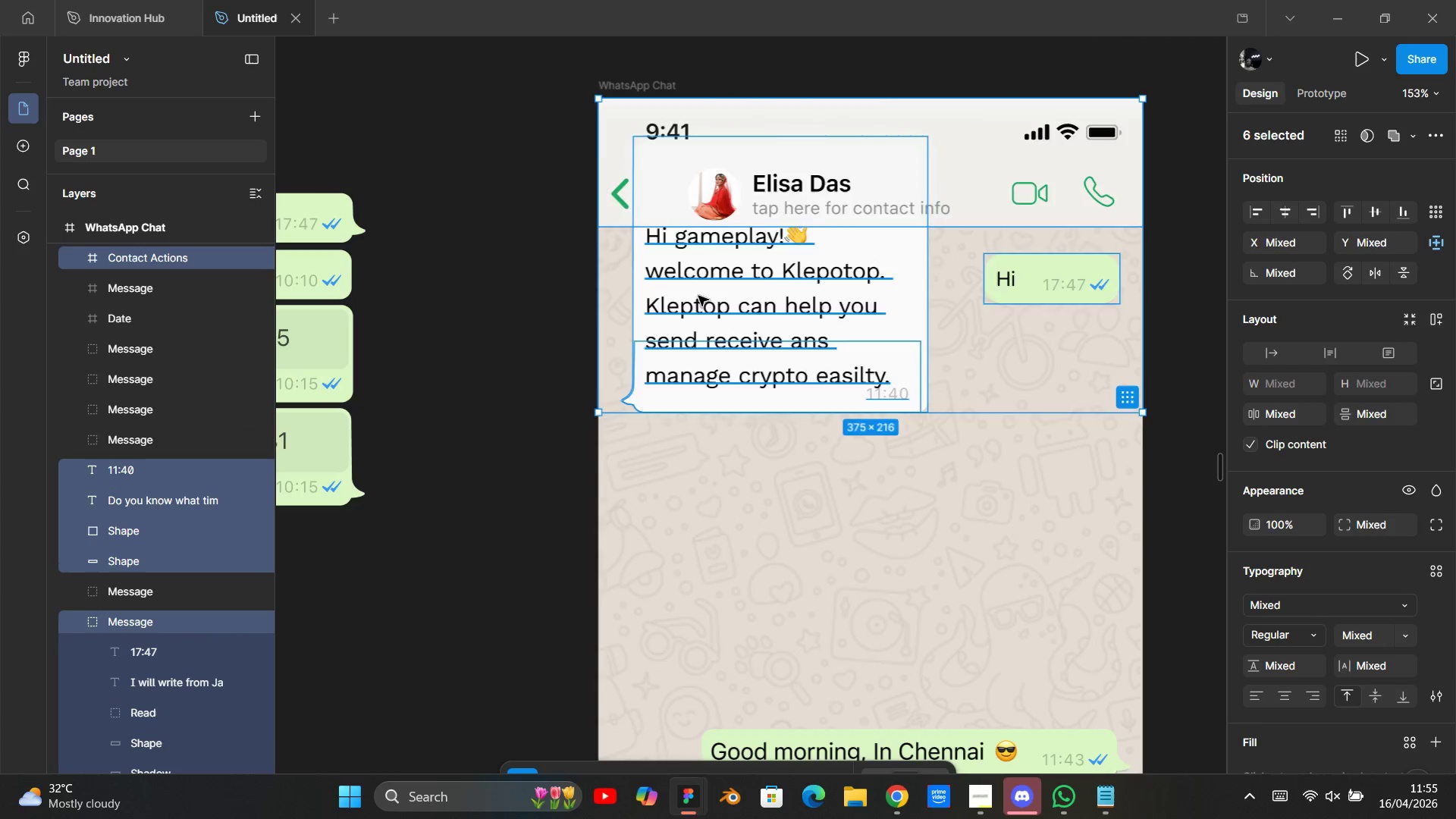 
left_click_drag(start_coordinate=[702, 265], to_coordinate=[697, 342])
 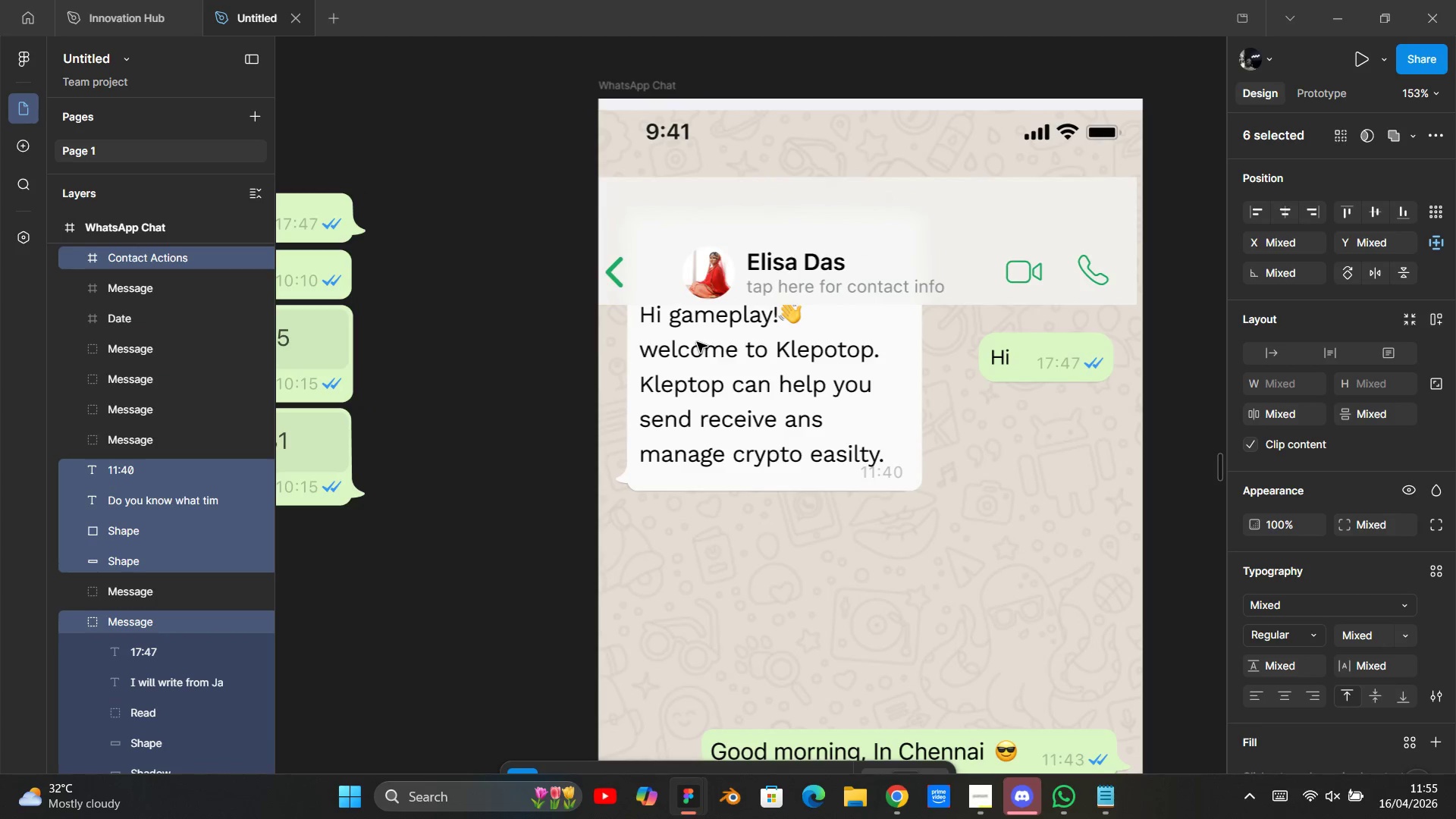 
key(Control+Z)
 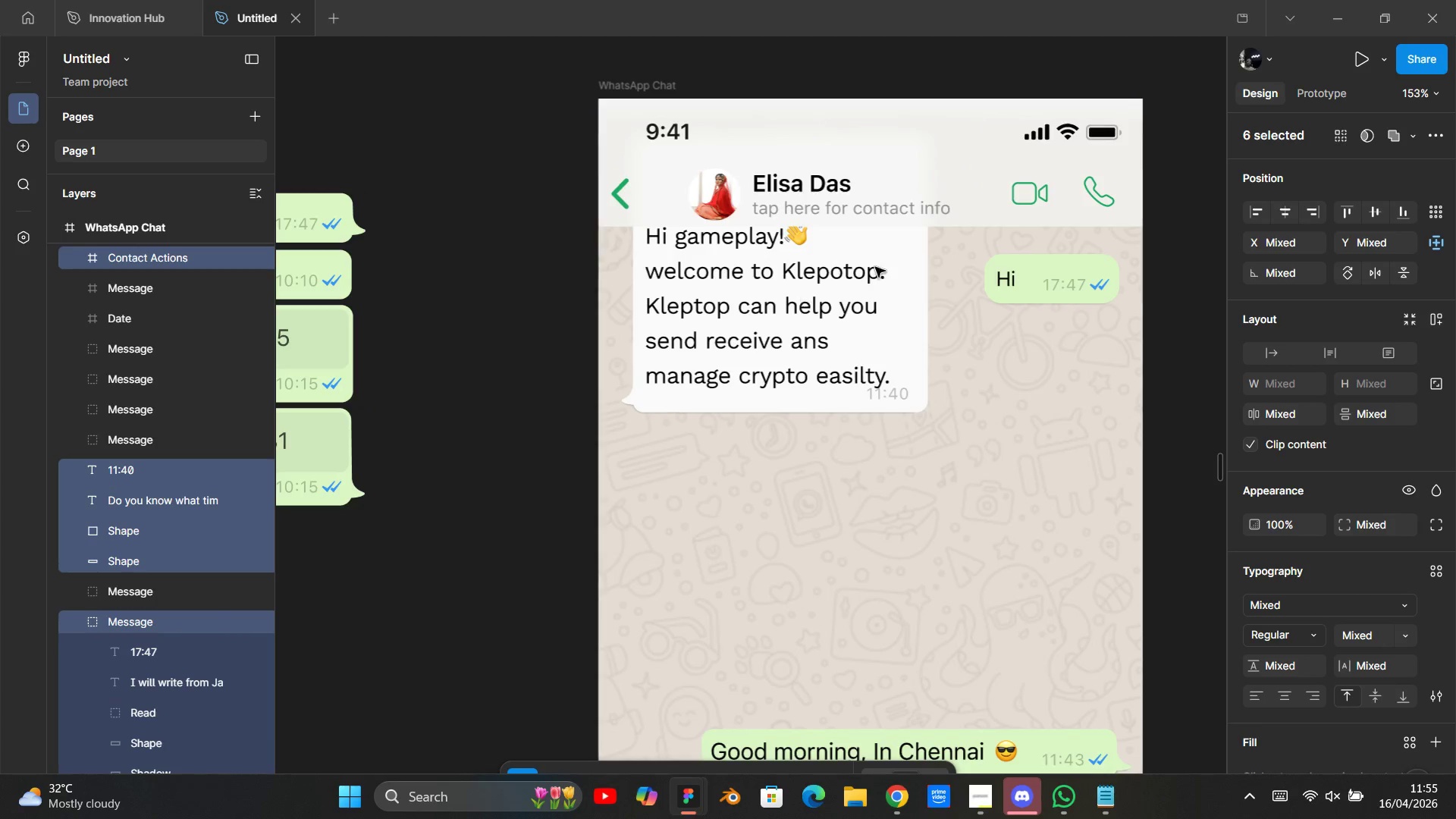 
hold_key(key=ShiftLeft, duration=1.52)
left_click([975, 163])
 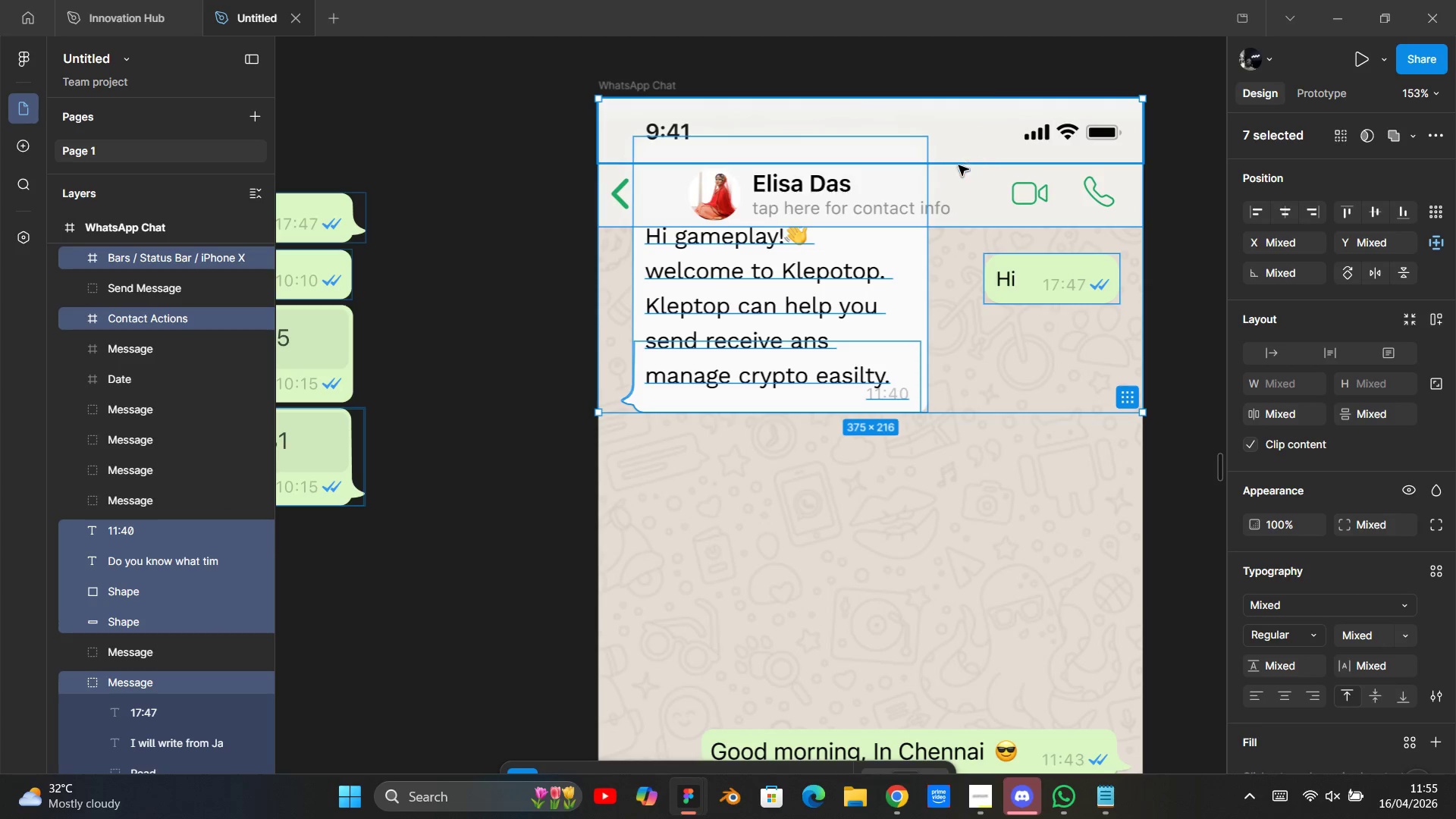 
left_click([953, 181])
 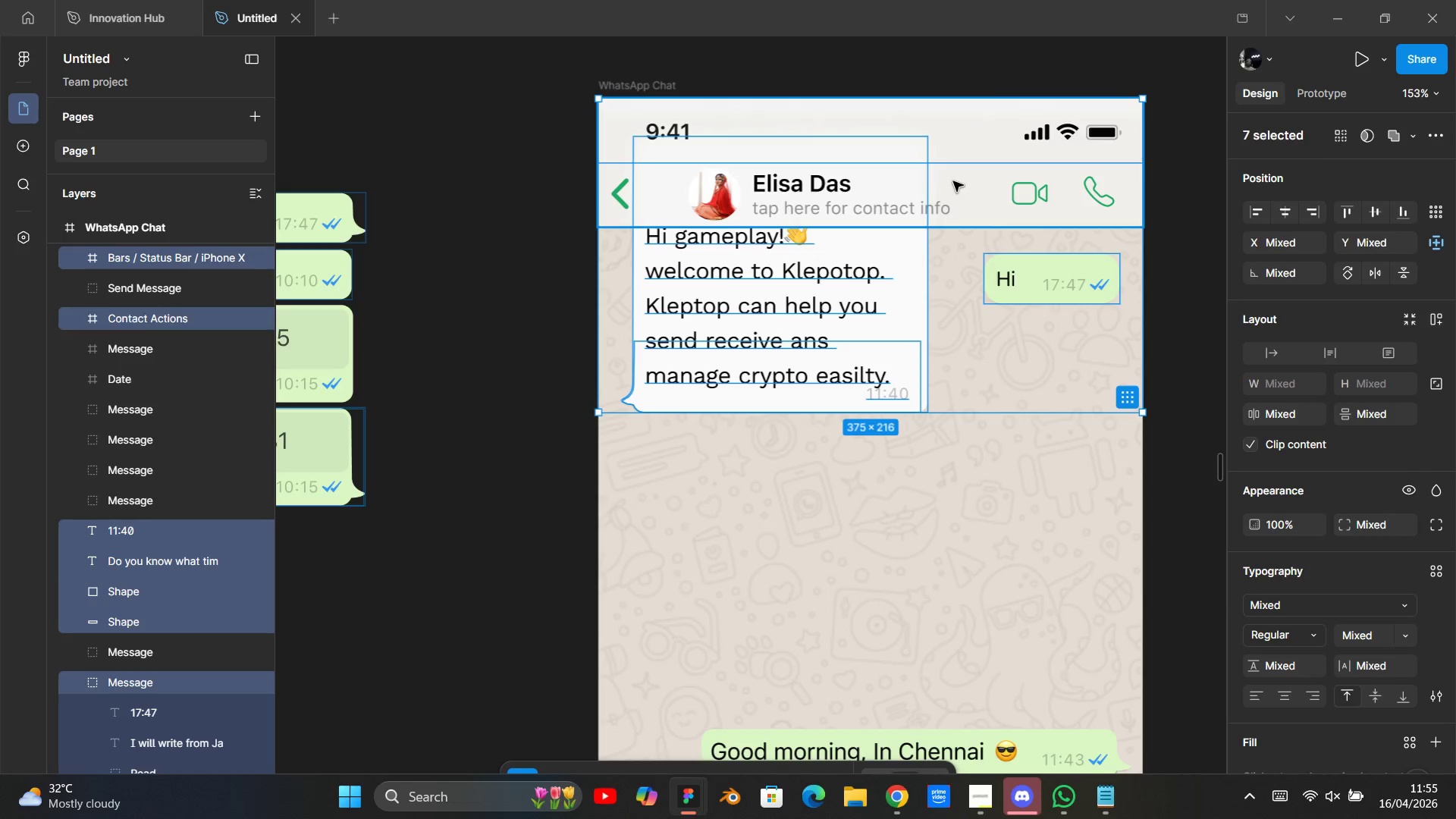 
hold_key(key=ShiftLeft, duration=1.5)
left_click([964, 125])
 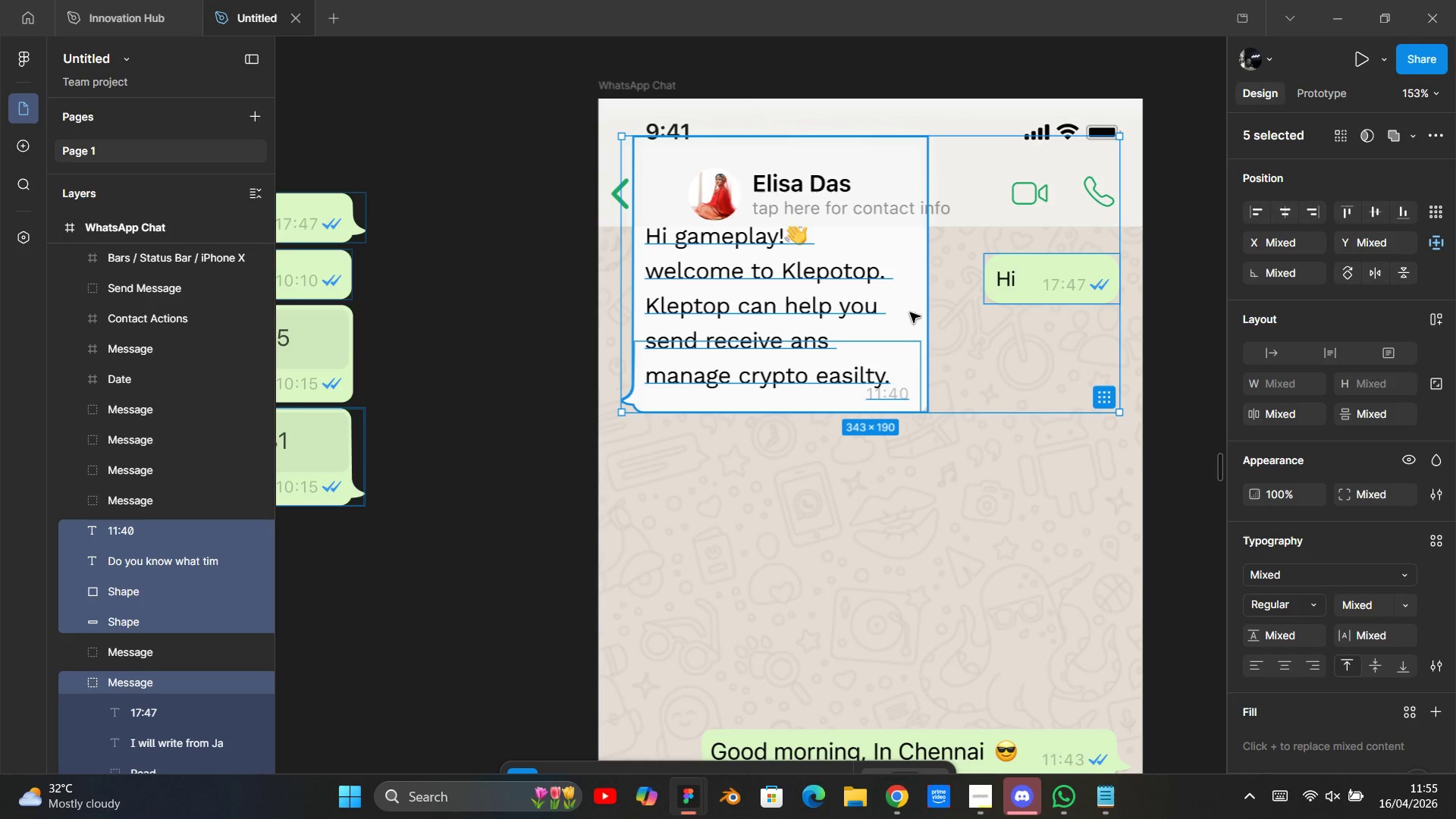 
key(Shift+ShiftLeft)
 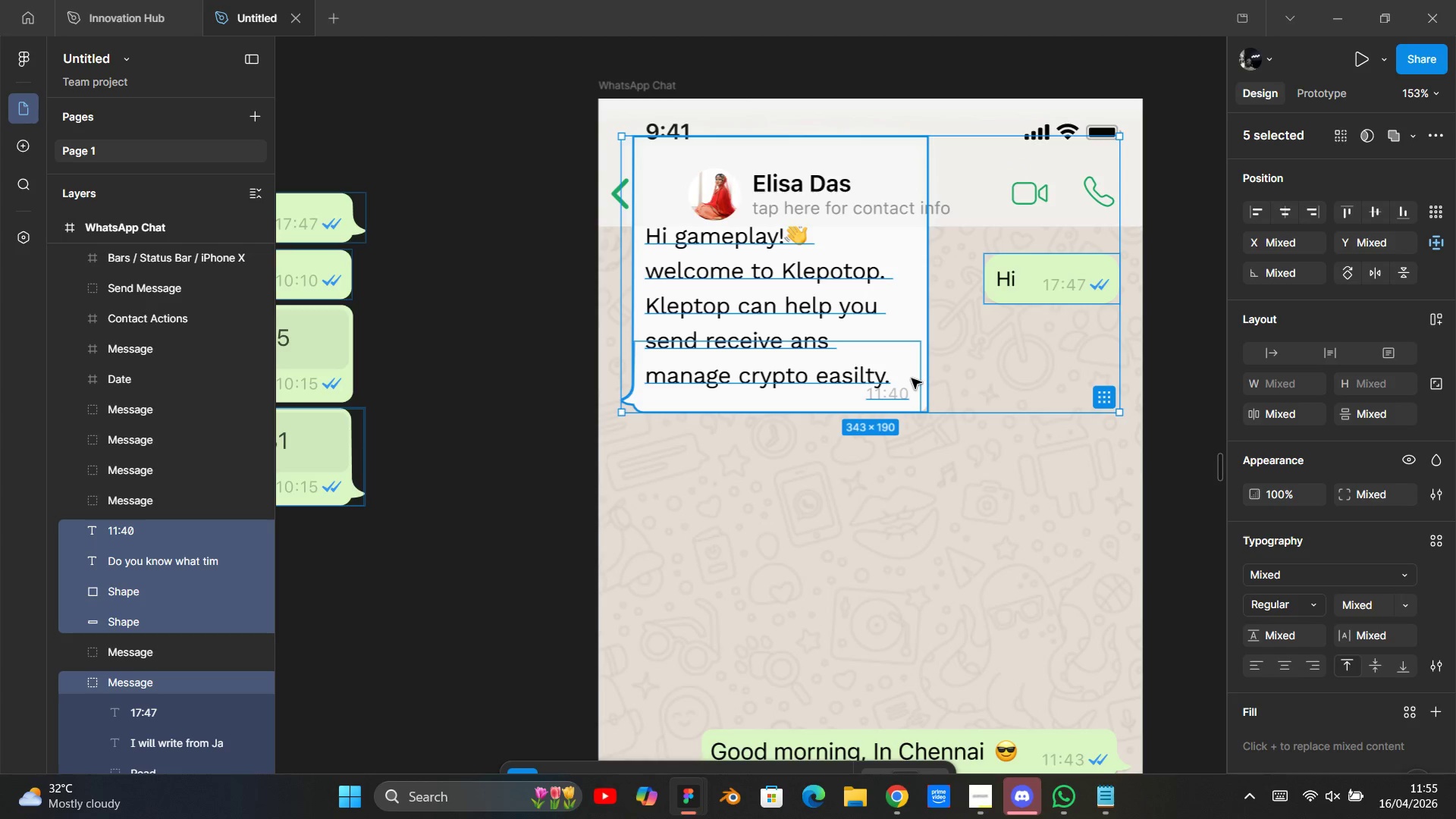 
key(Shift+ShiftLeft)
 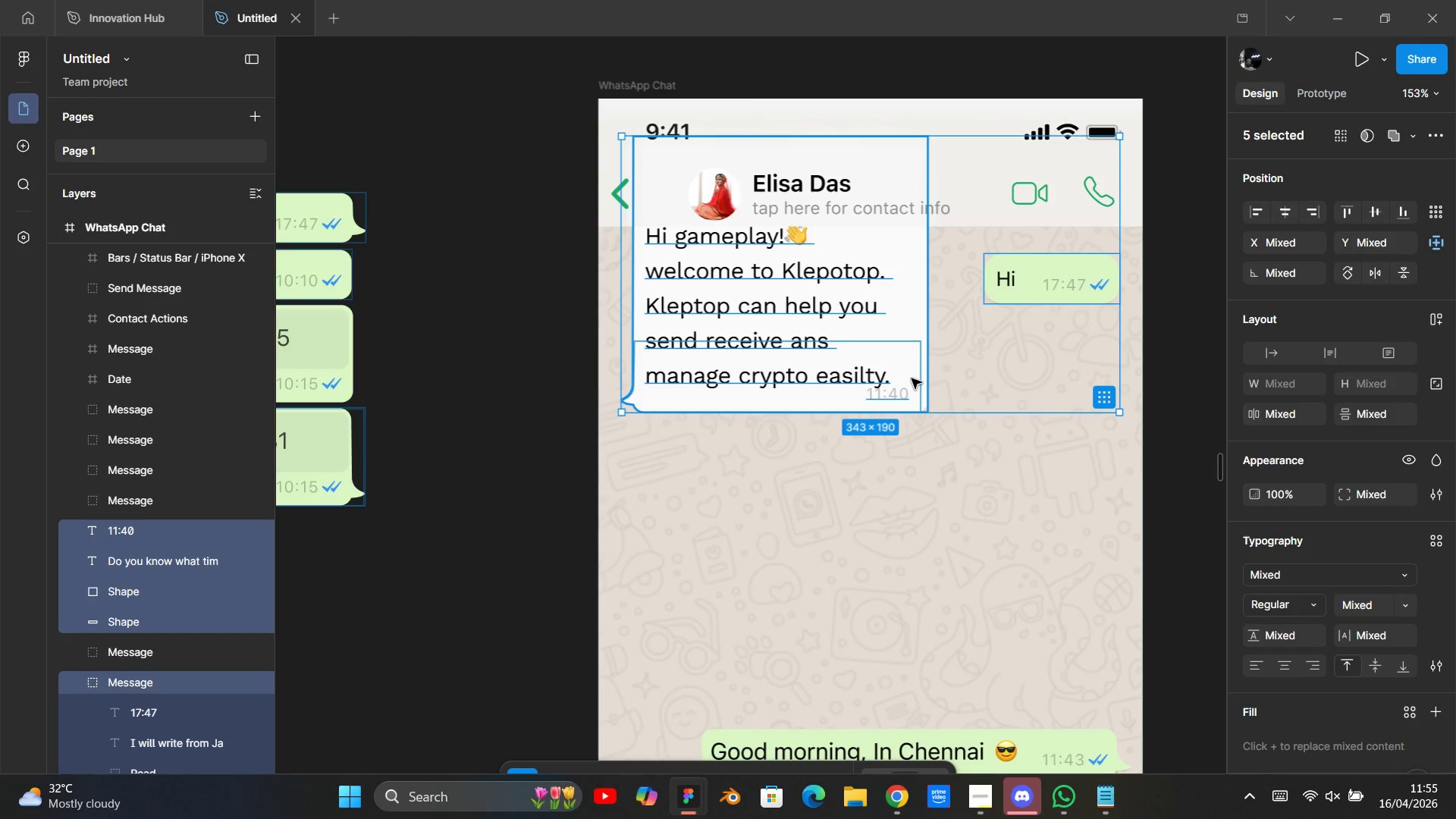 
key(Shift+ShiftLeft)
 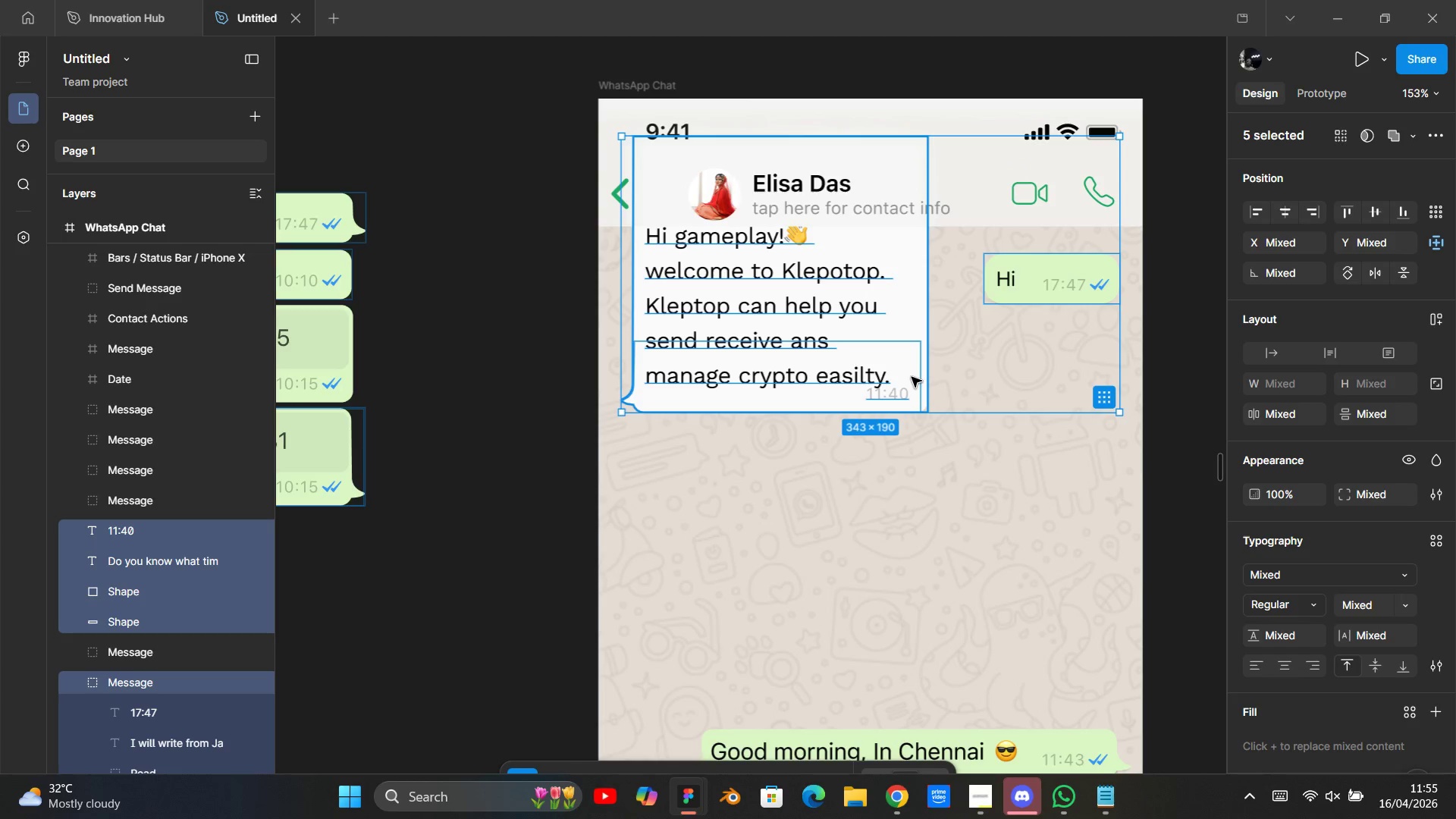 
key(Shift+ShiftLeft)
 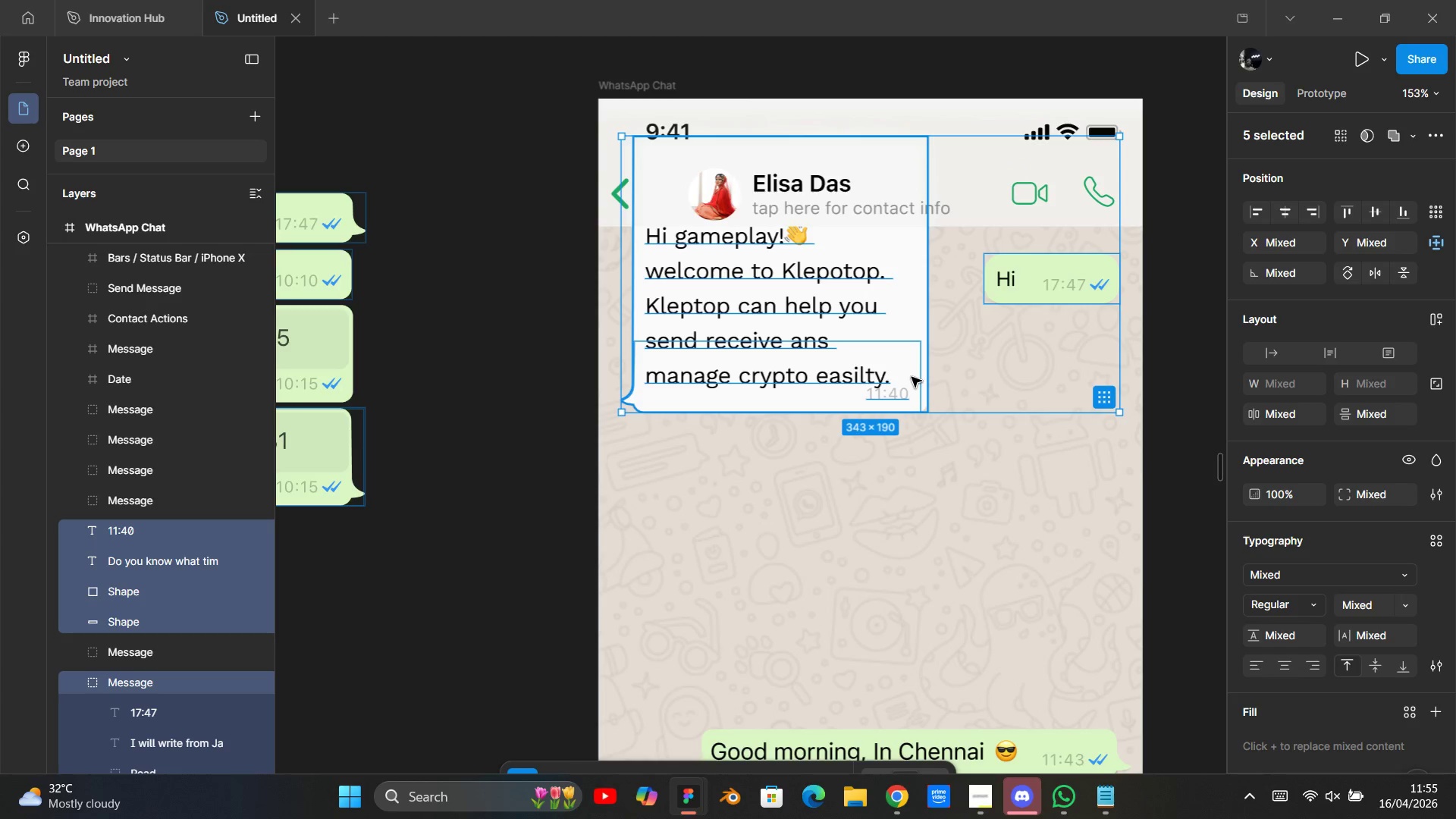 
key(Shift+ShiftLeft)
 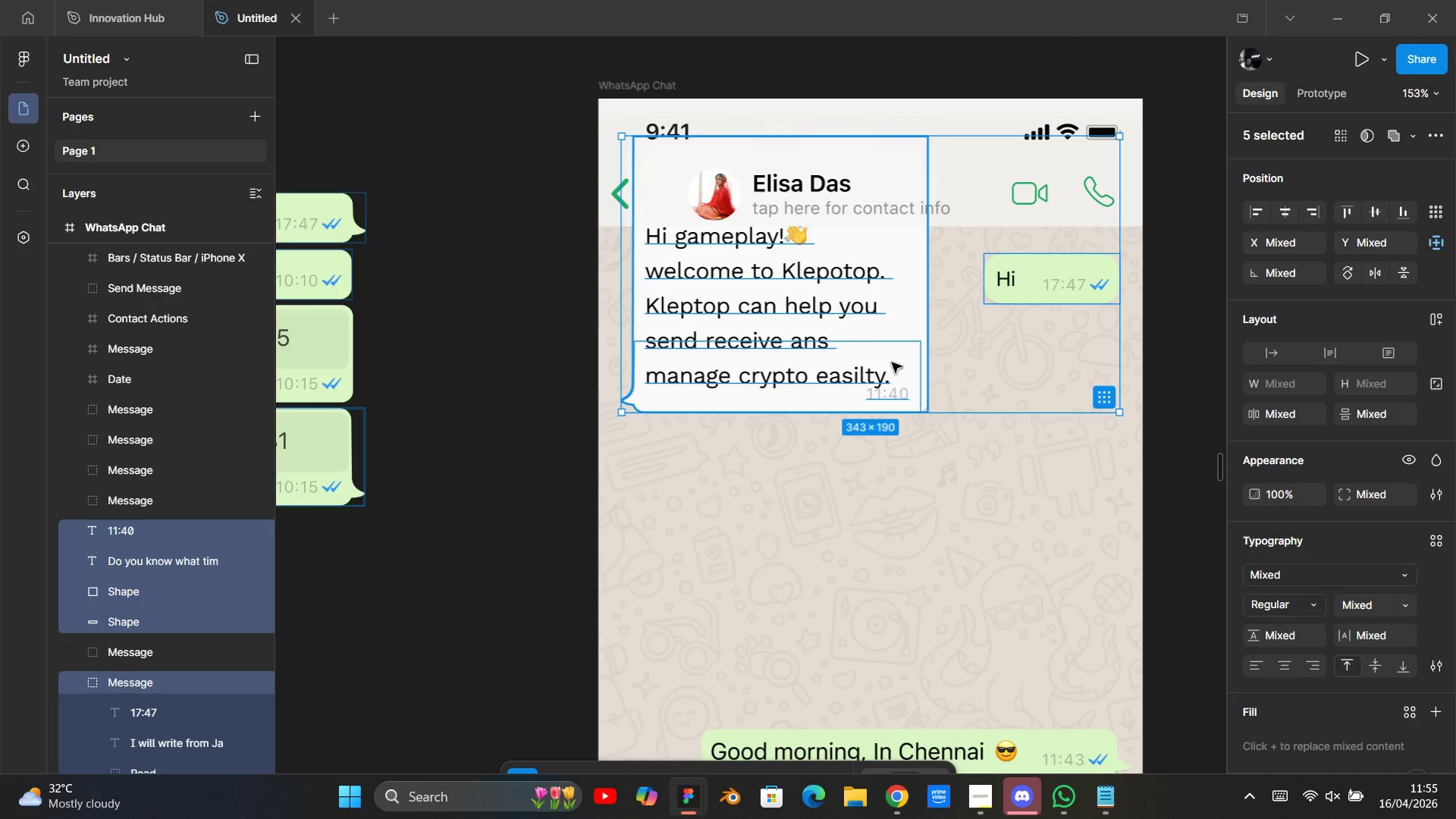 
key(Shift+ShiftLeft)
 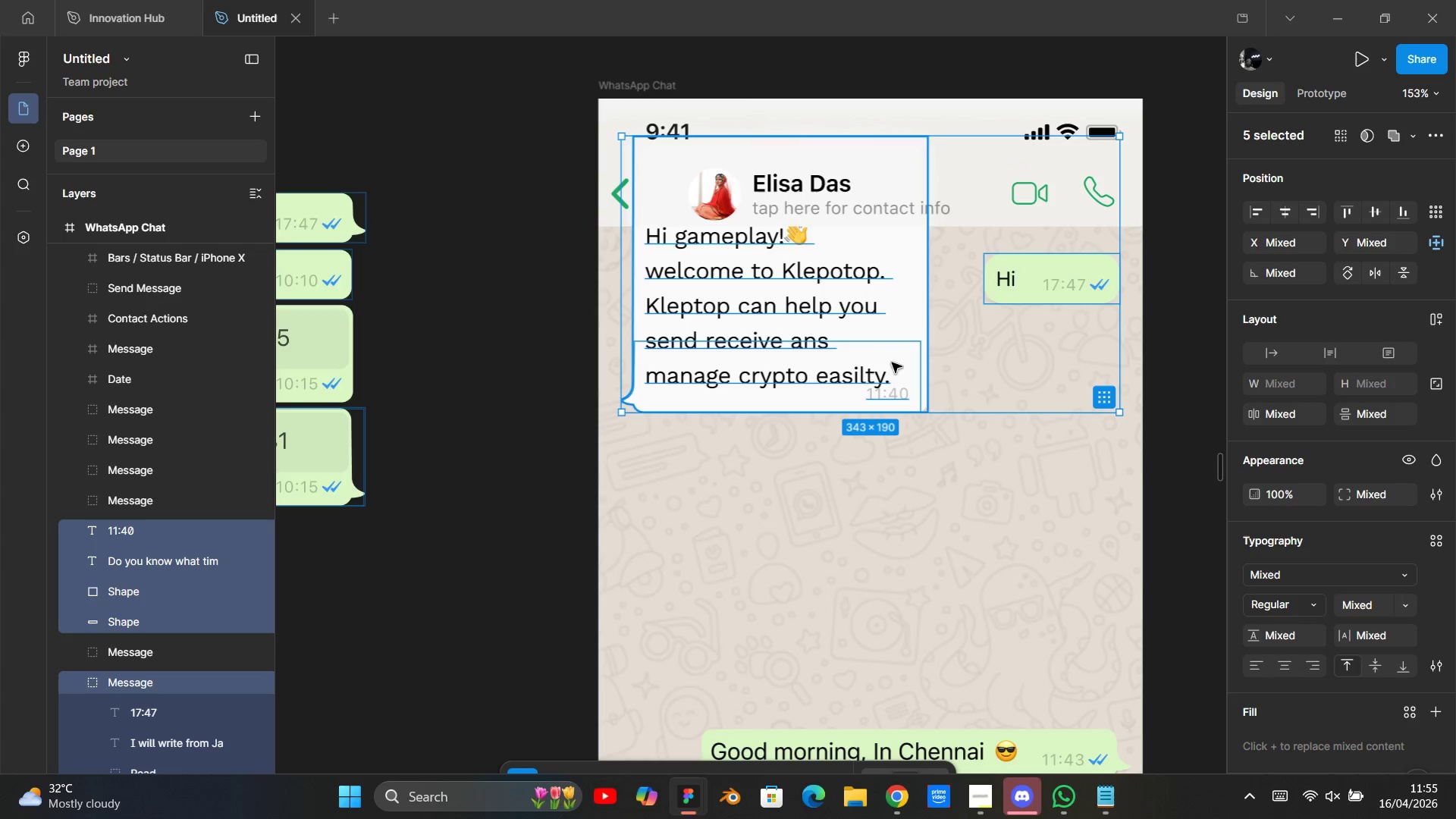 
key(Shift+ShiftLeft)
 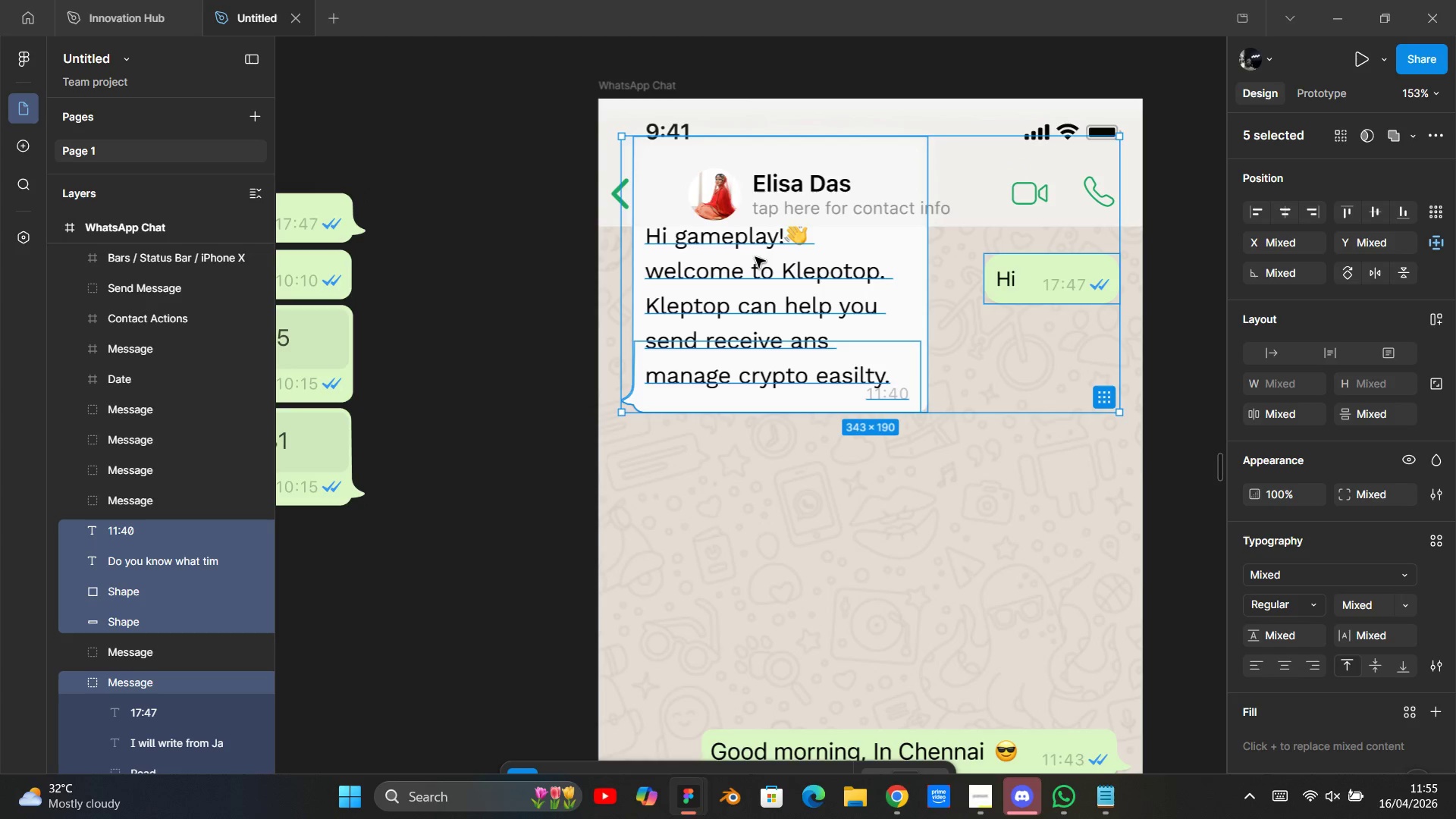 
key(Shift+ShiftLeft)
 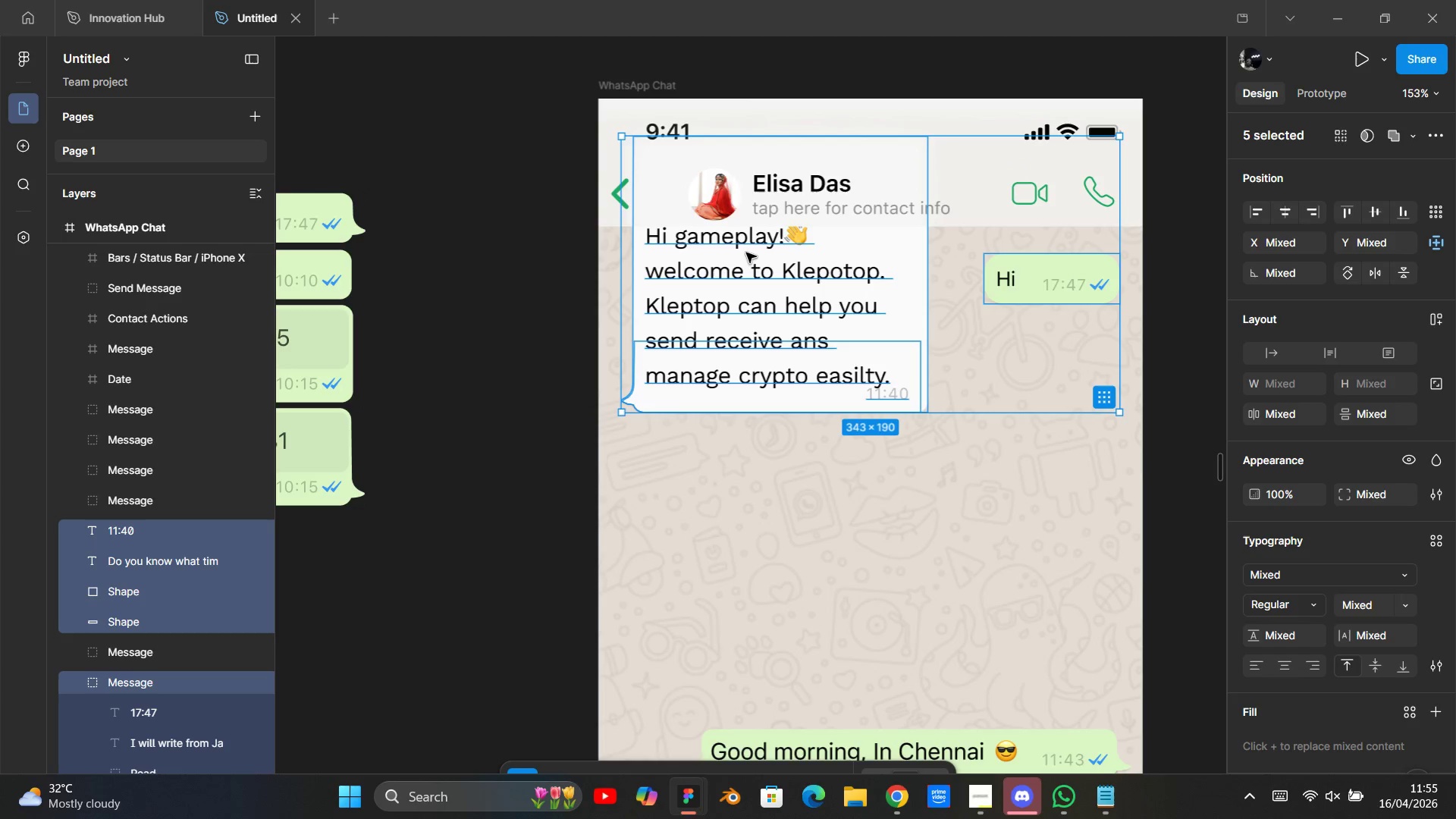 
left_click_drag(start_coordinate=[746, 253], to_coordinate=[739, 374])
 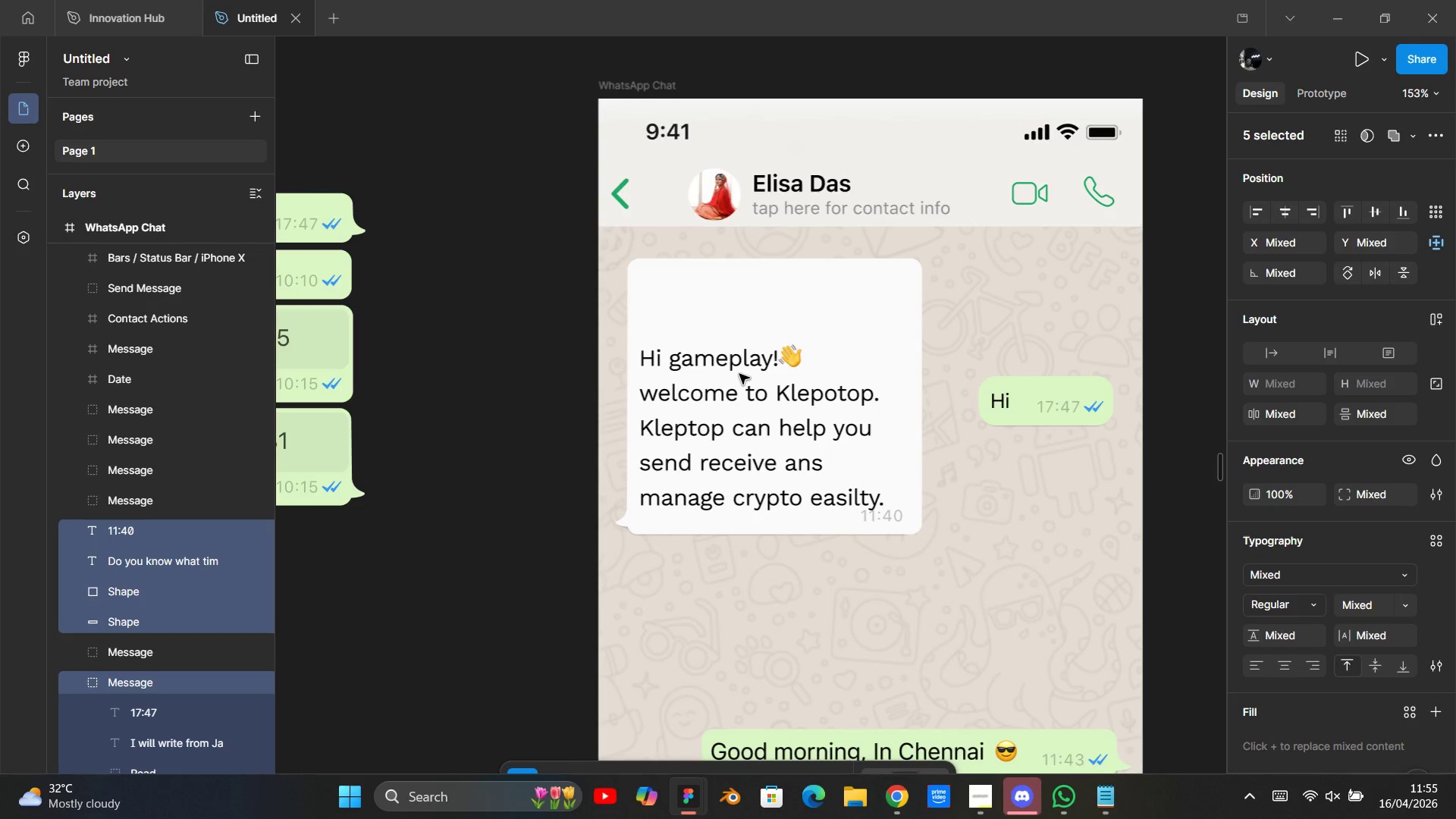 
key(Control+Z)
 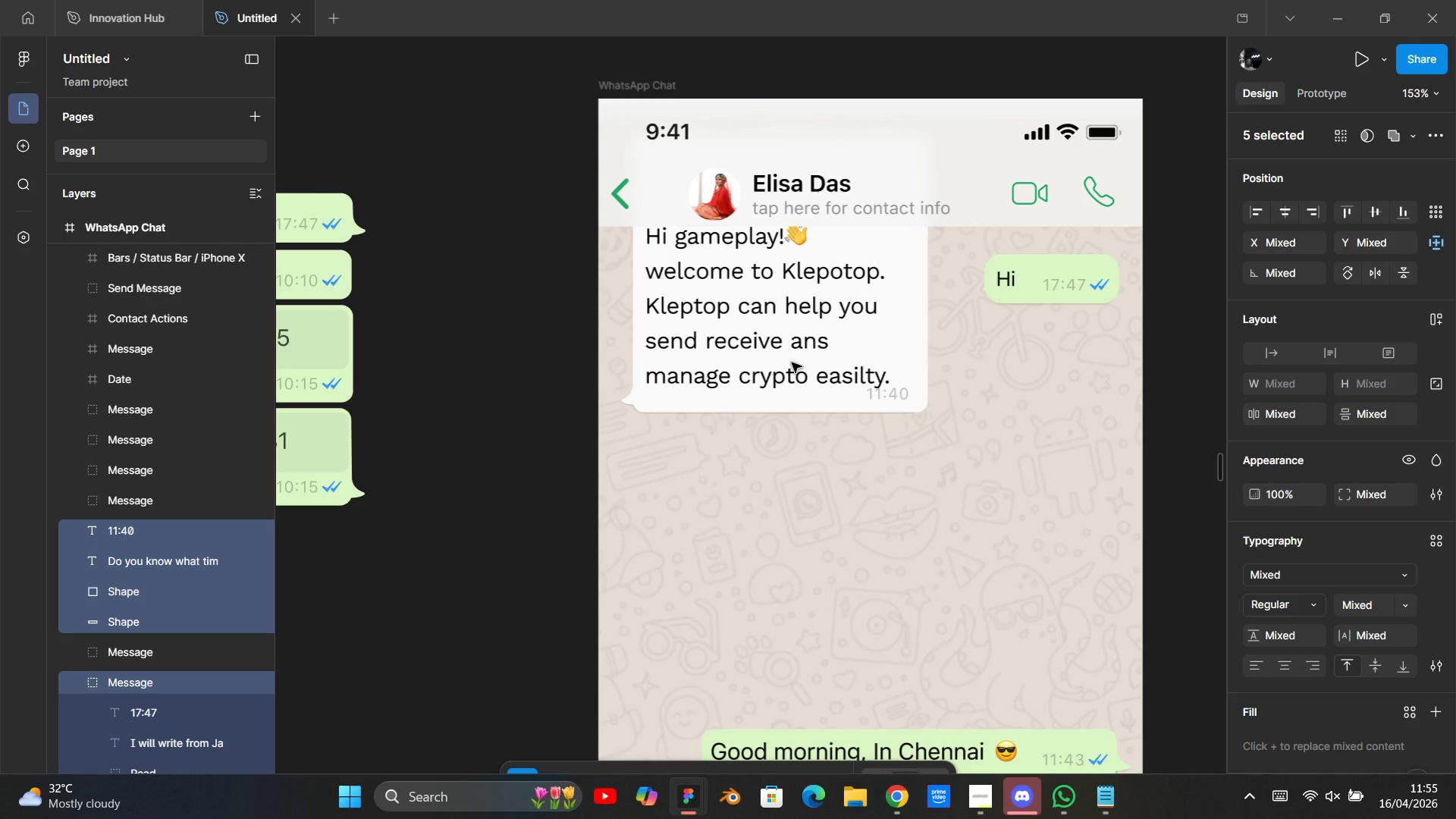 
hold_key(key=ShiftLeft, duration=1.12)
left_click([1067, 260])
 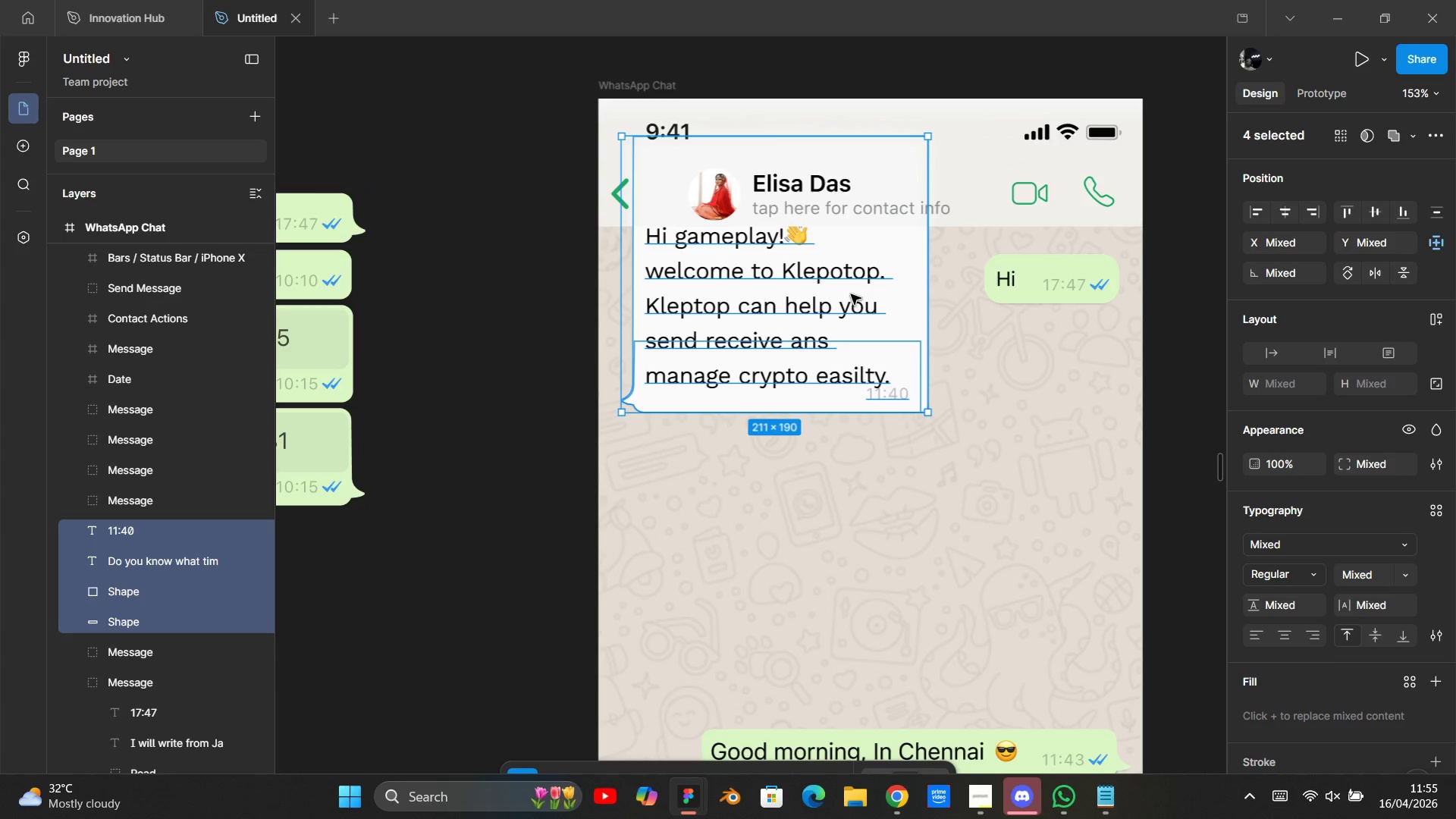 
left_click_drag(start_coordinate=[851, 294], to_coordinate=[830, 471])
 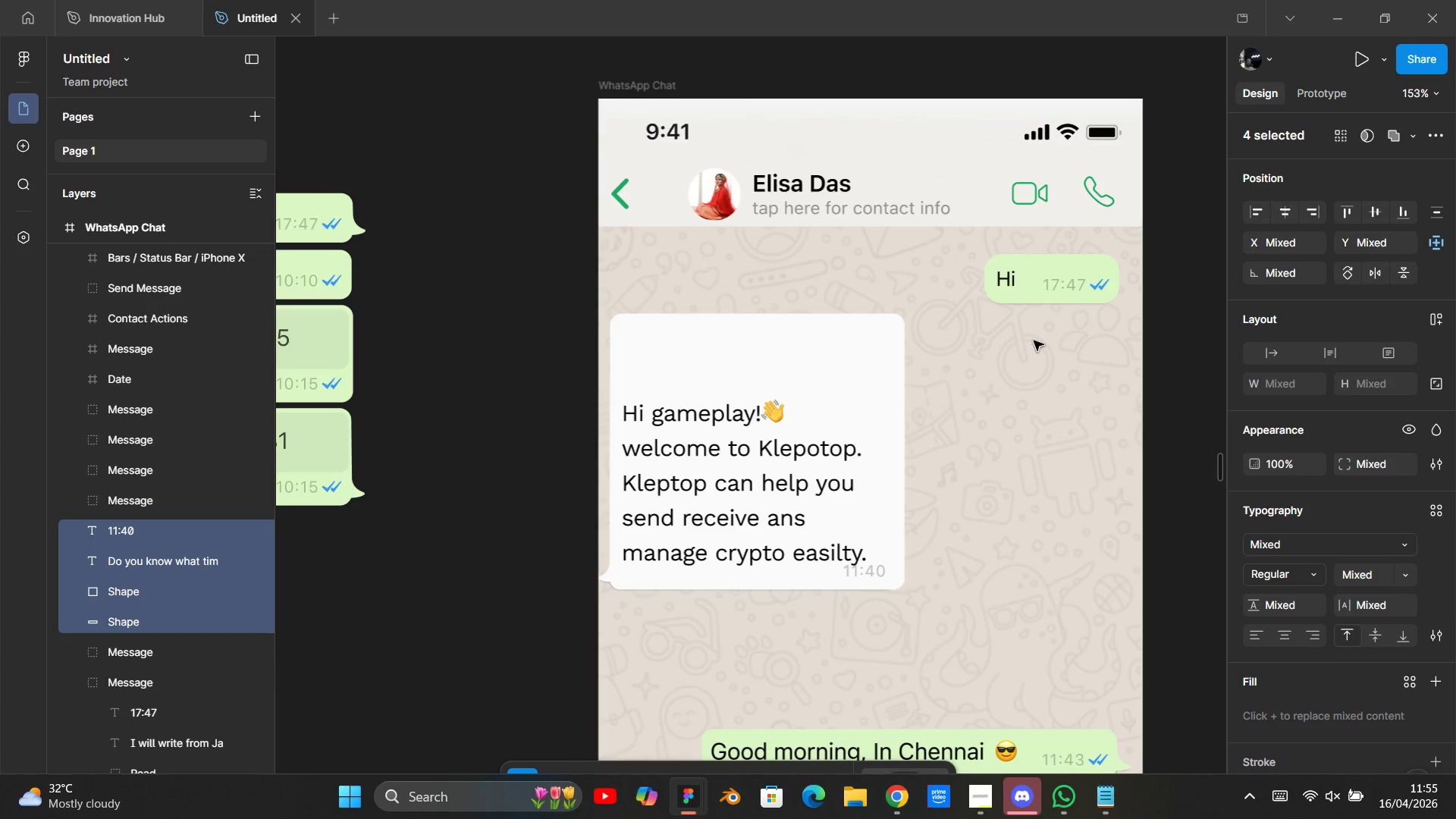 
hold_key(key=AltLeft, duration=1.5)
 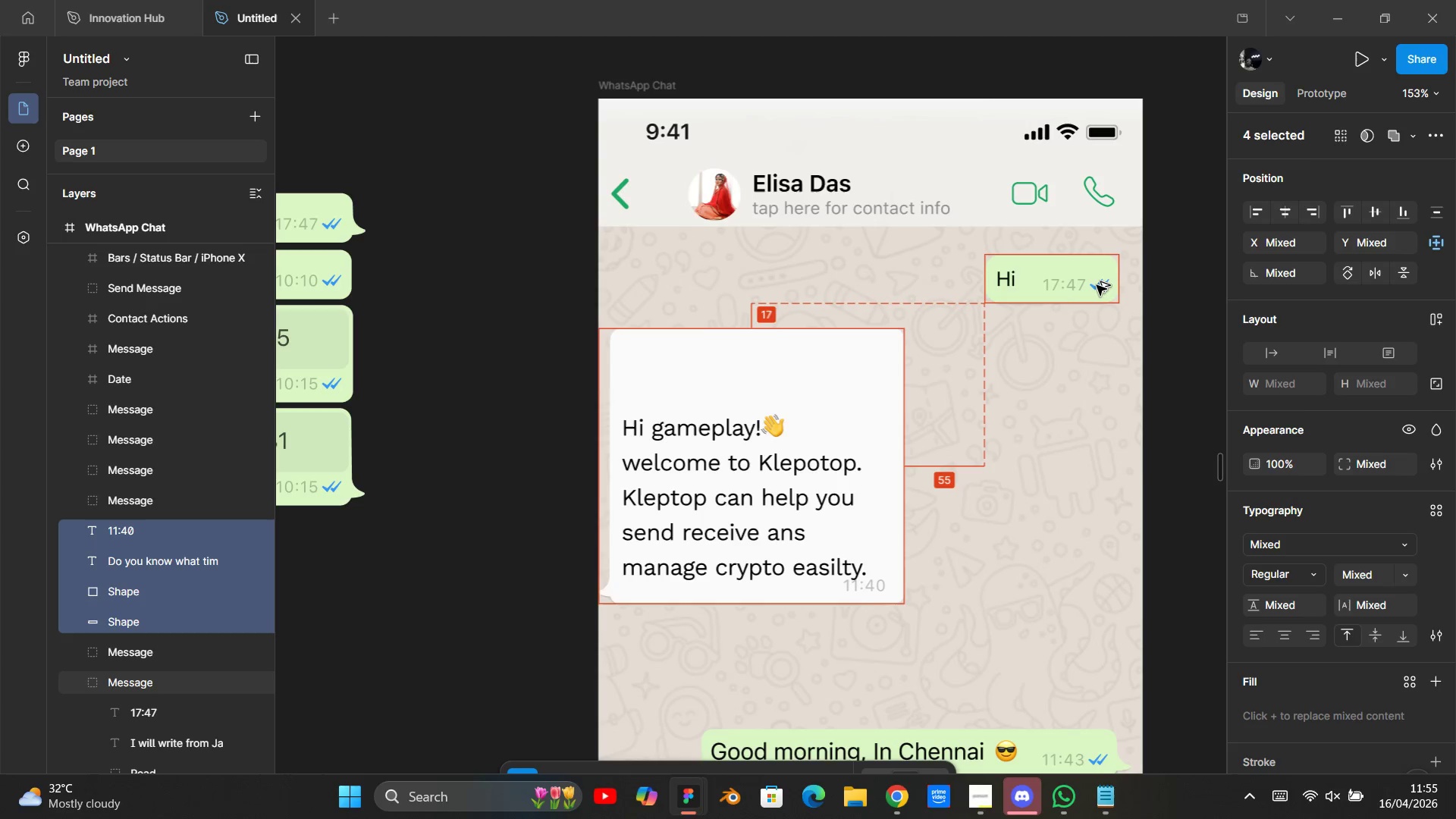 
key(Alt+Shift+ArrowDown)